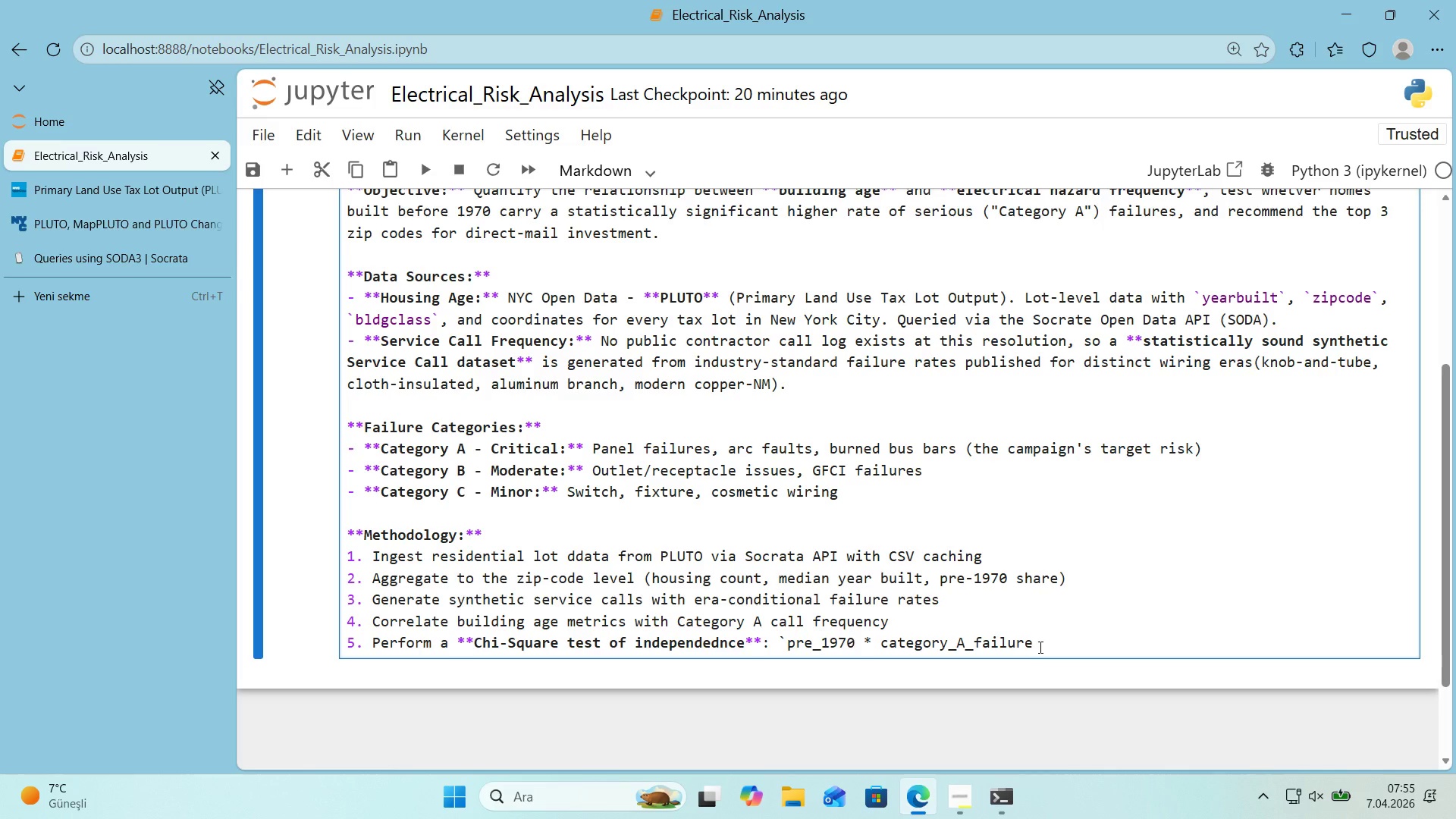 
left_click([1039, 646])
 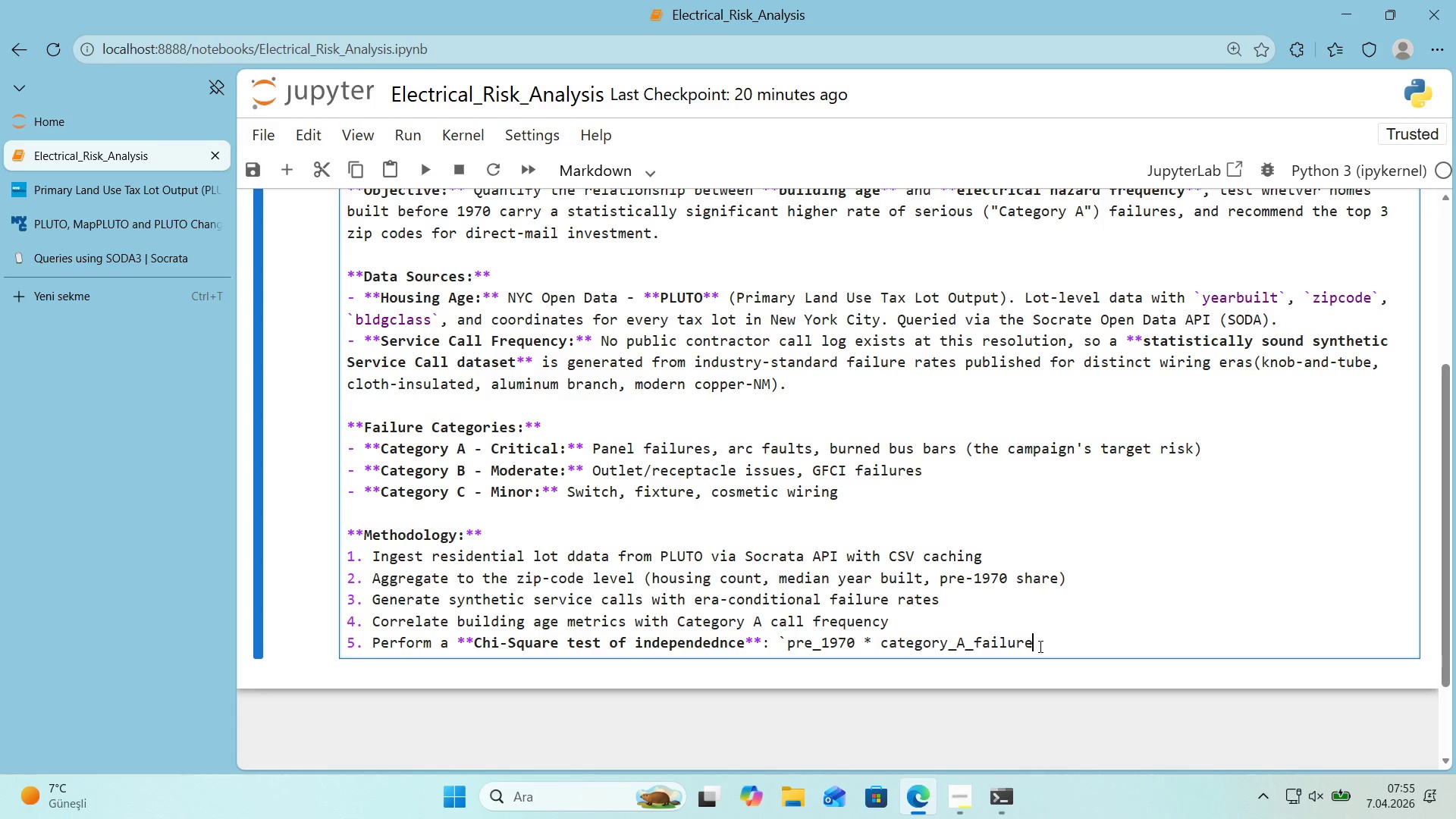 
key(Control+ControlLeft)
 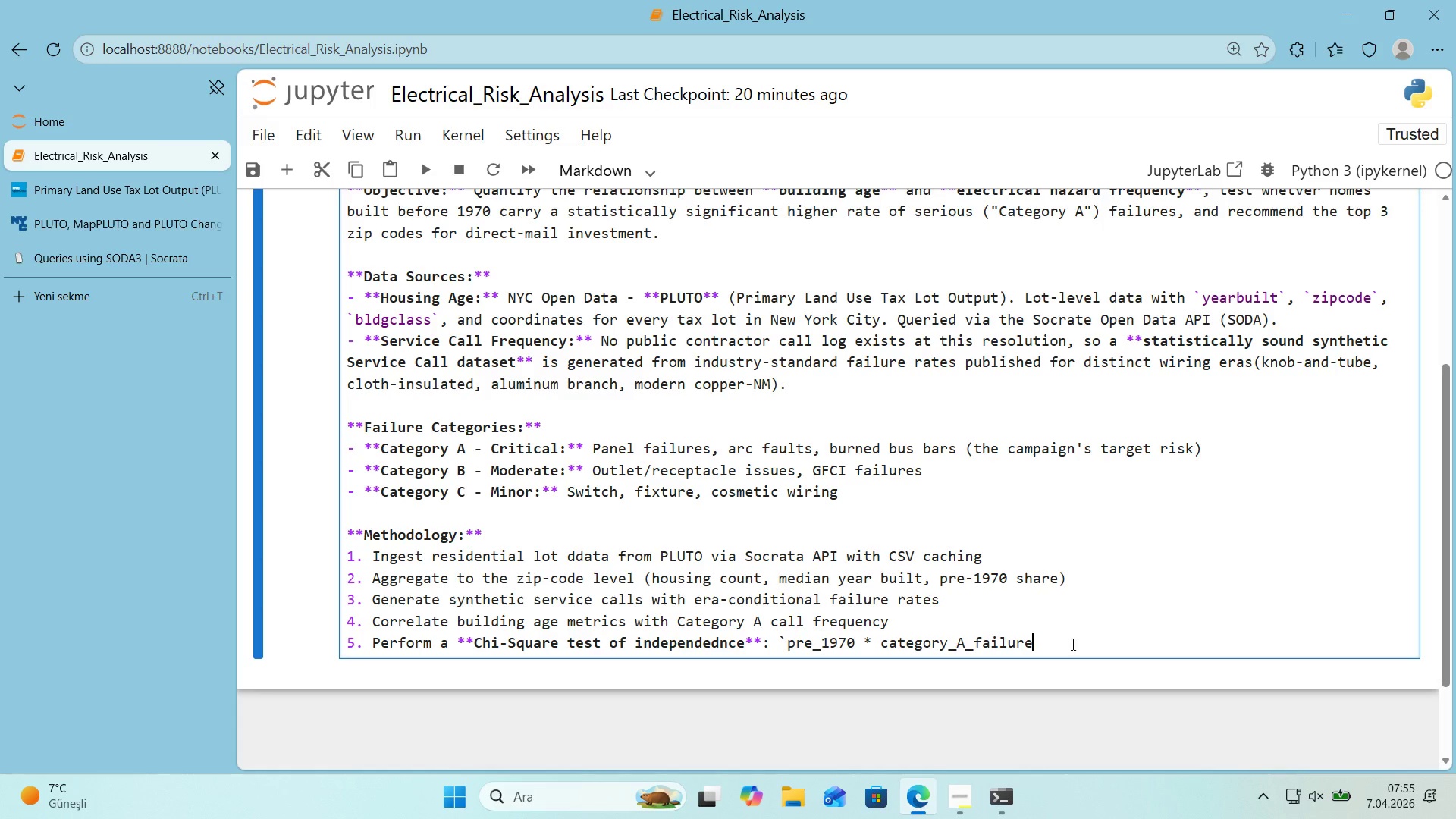 
key(Control+V)
 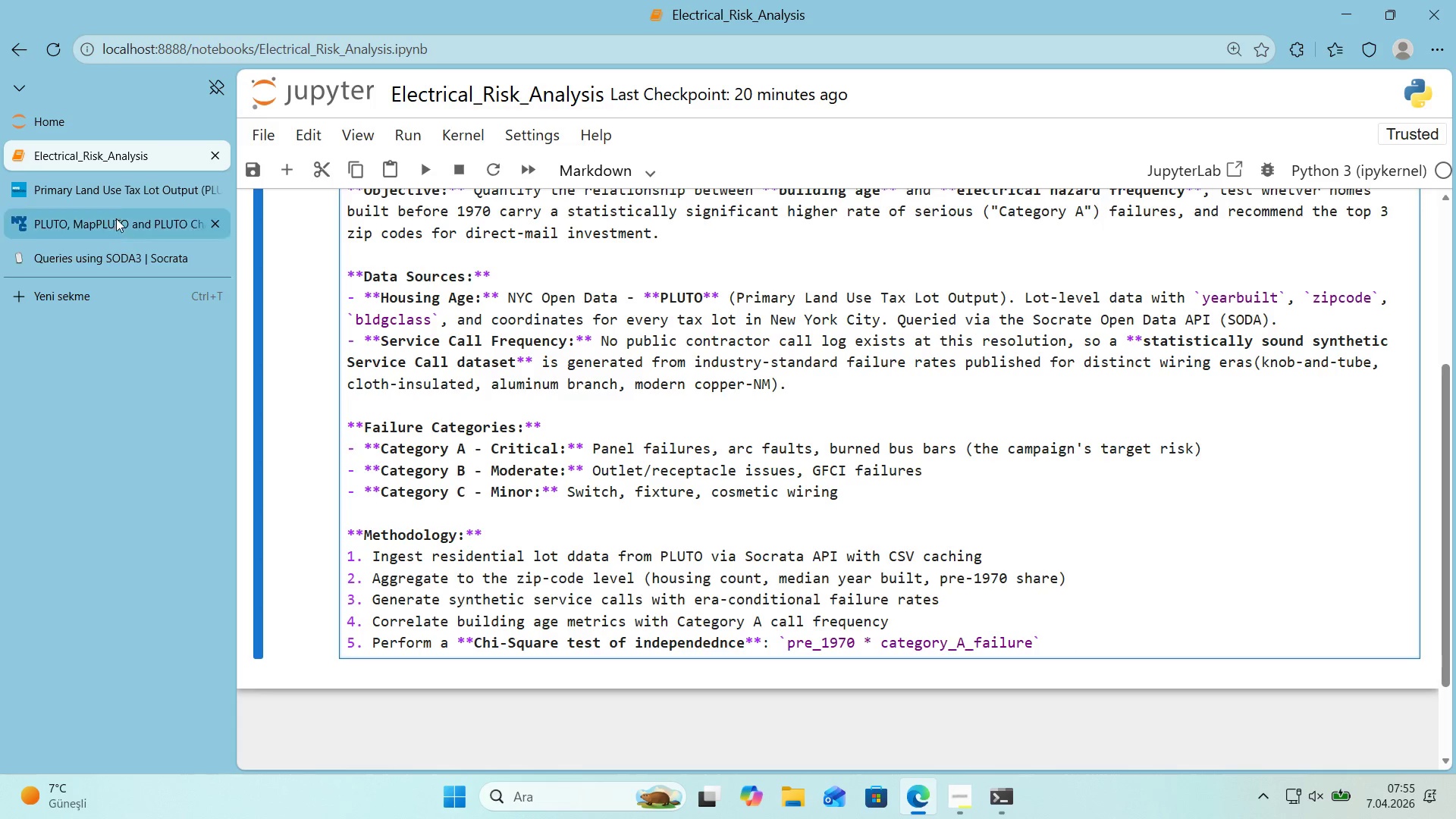 
left_click([115, 184])
 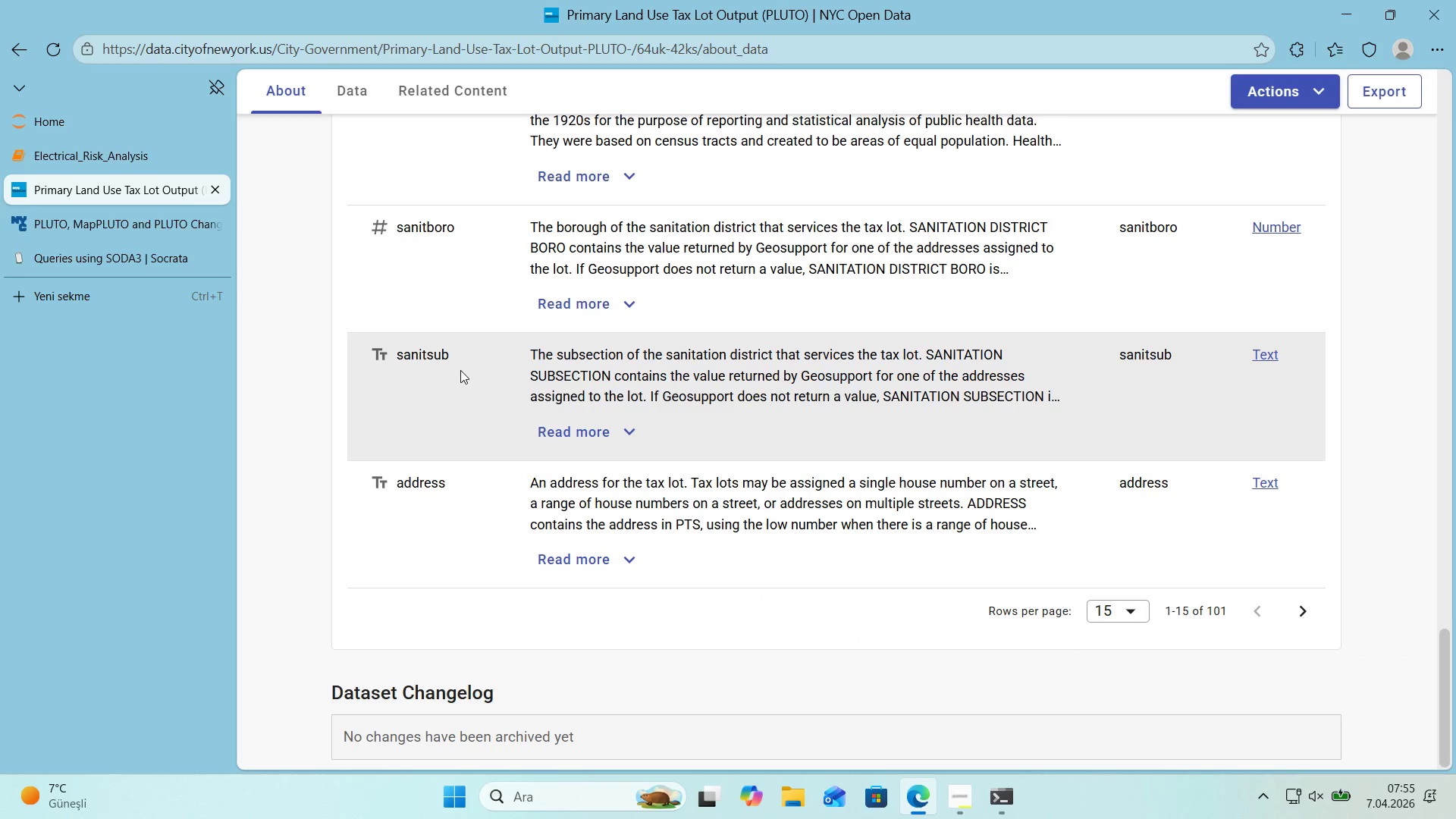 
scroll: coordinate [333, 372], scroll_direction: up, amount: 18.0
 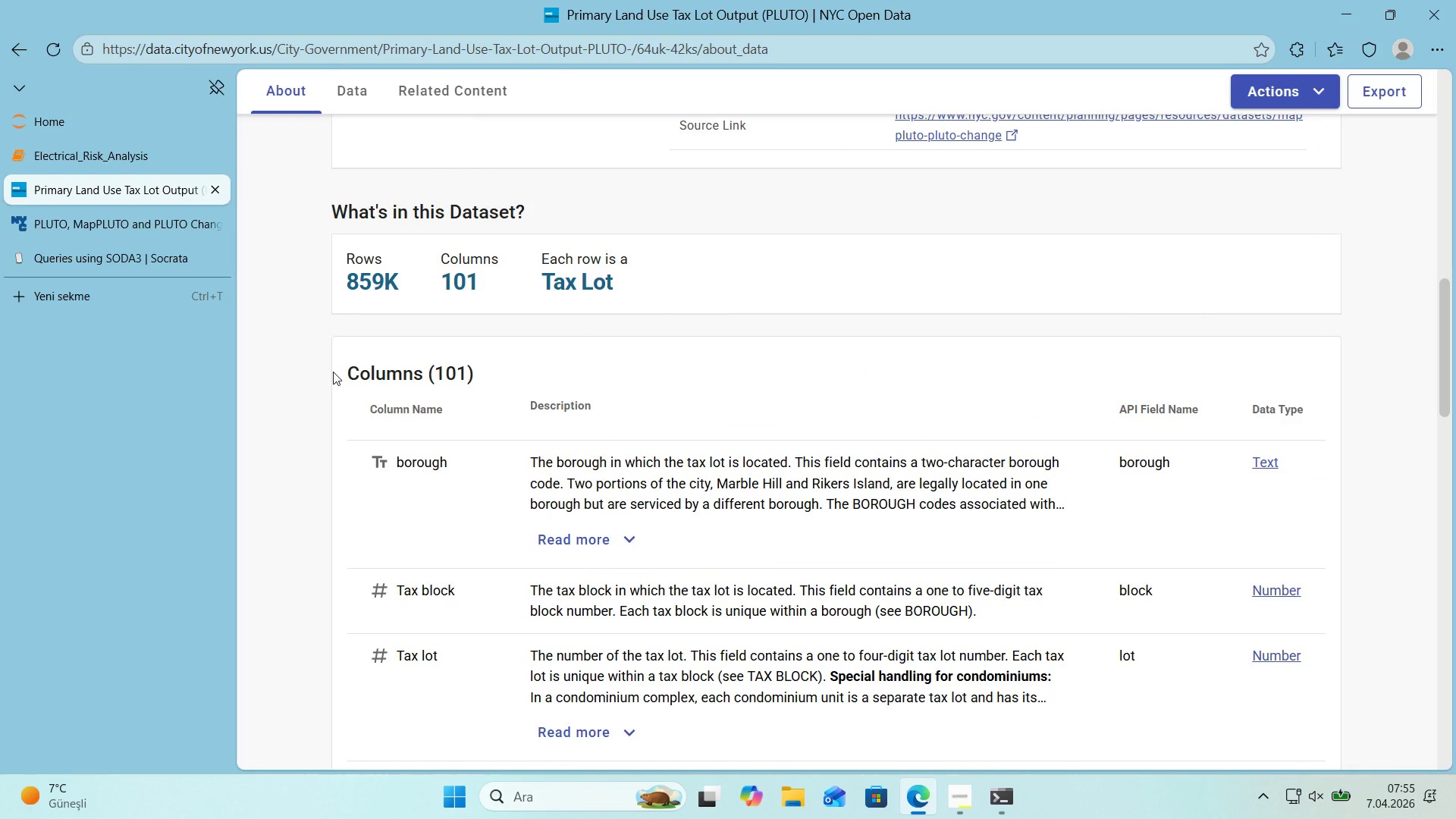 
scroll: coordinate [332, 371], scroll_direction: down, amount: 20.0
 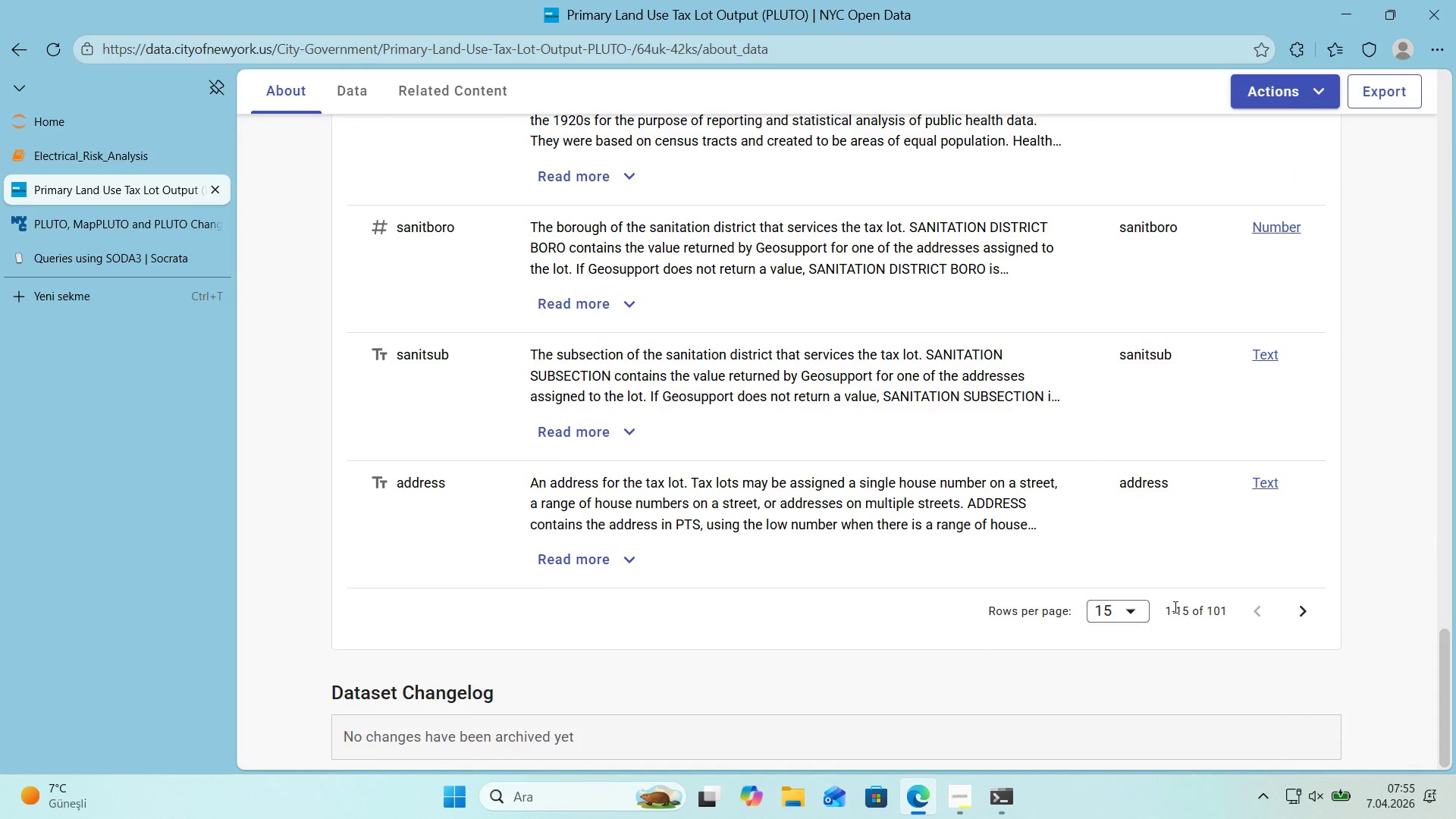 
left_click([1295, 607])
 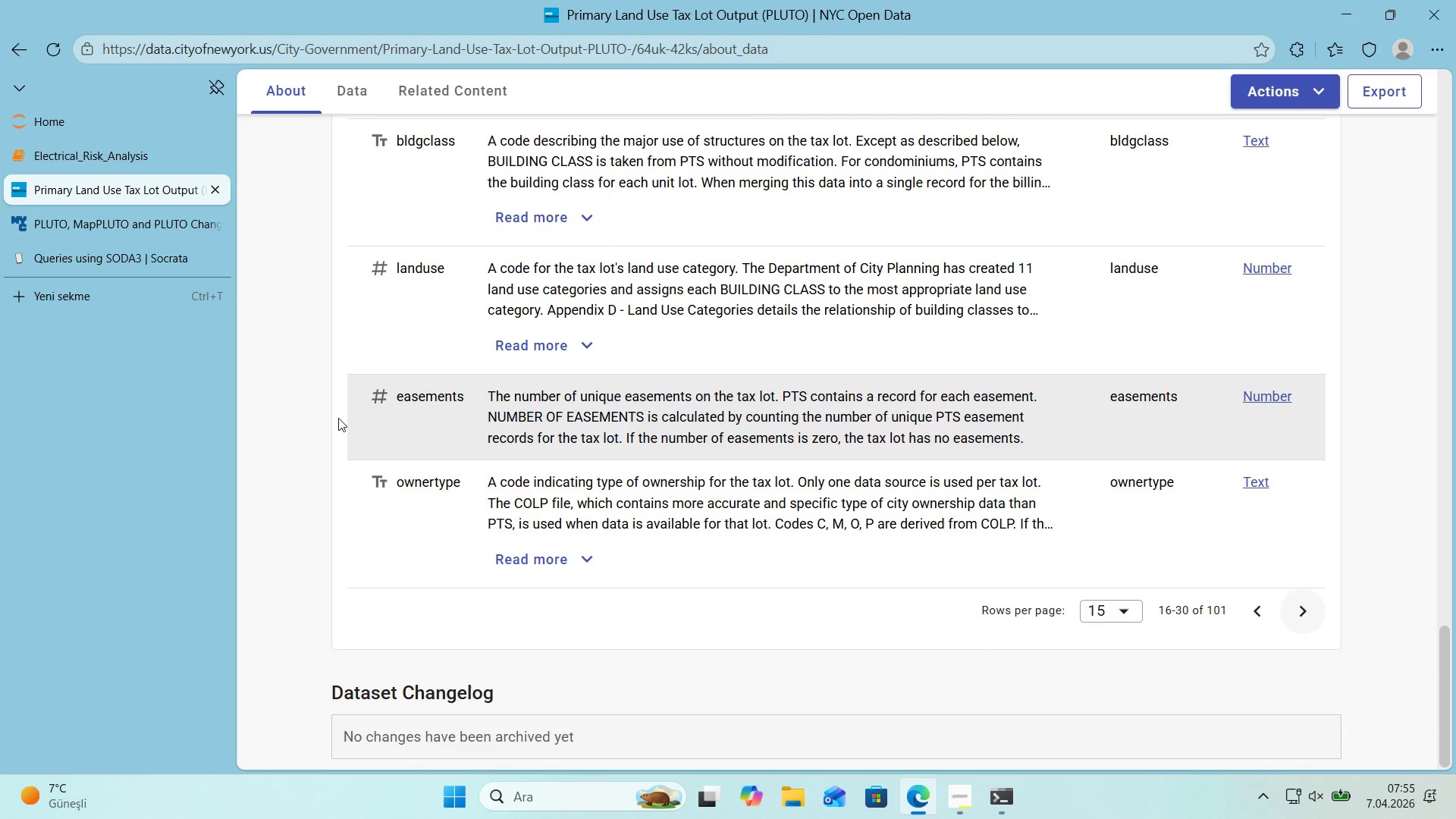 
scroll: coordinate [410, 367], scroll_direction: up, amount: 31.0
 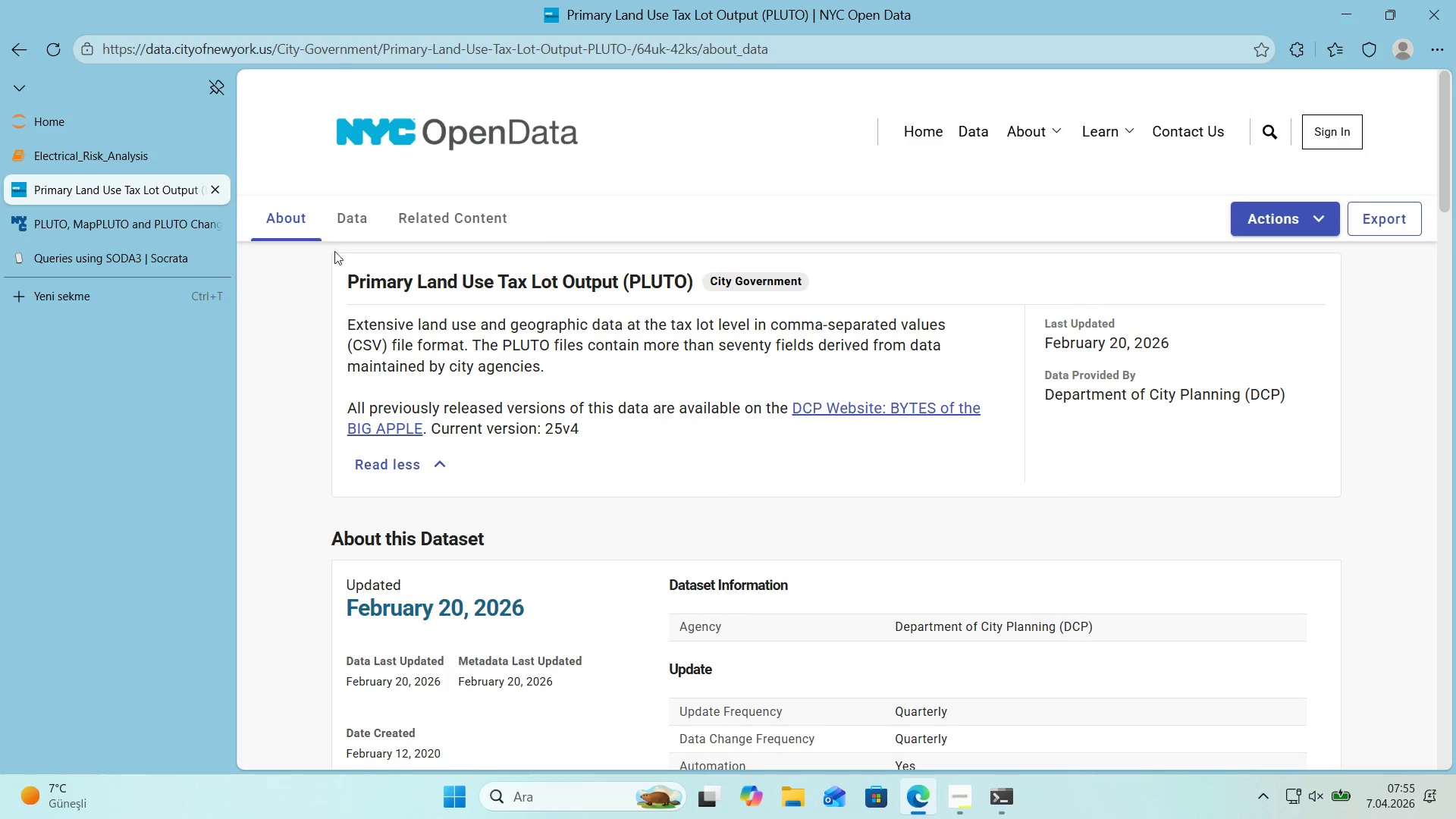 
left_click([345, 229])
 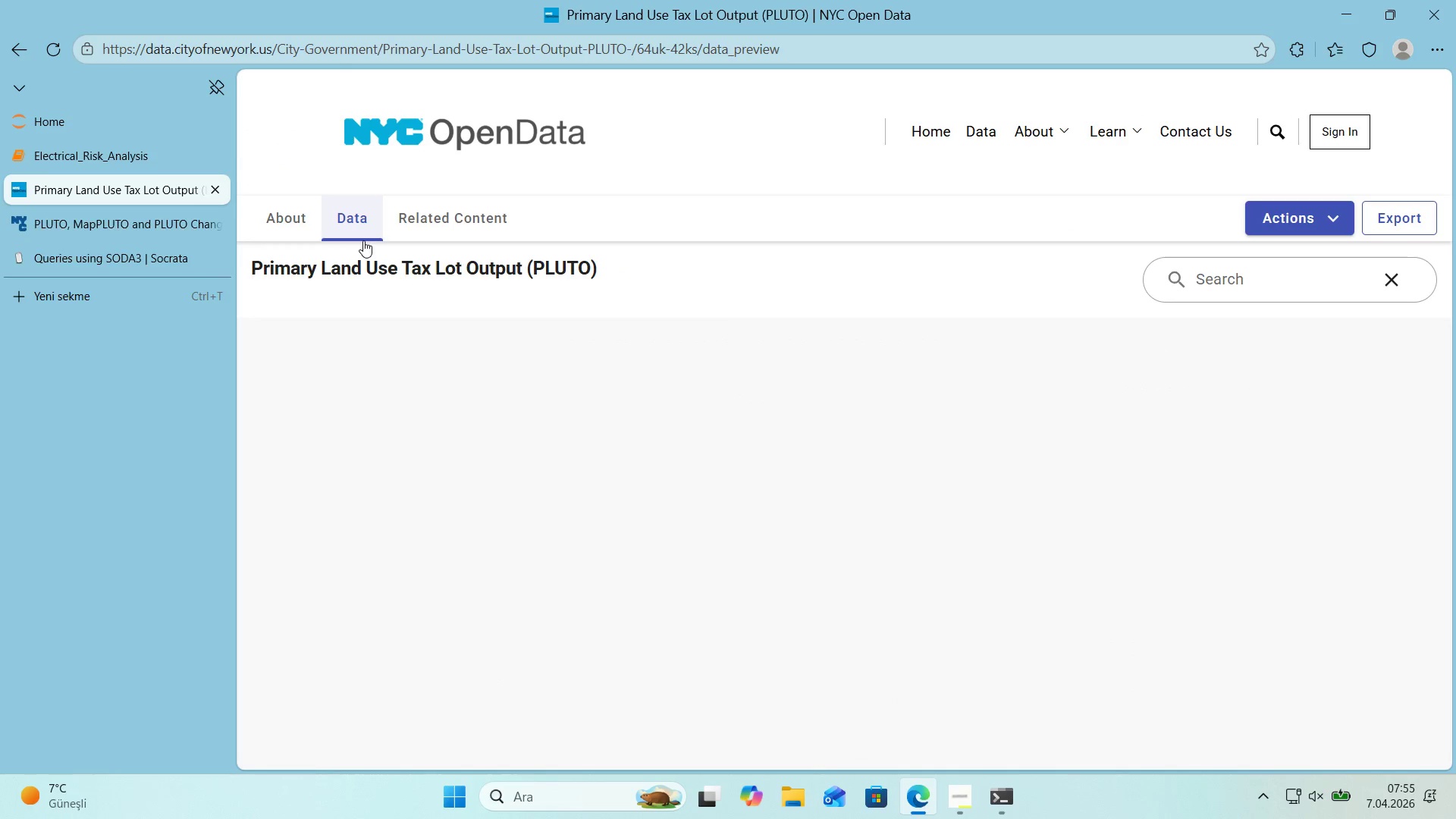 
mouse_move([399, 242])
 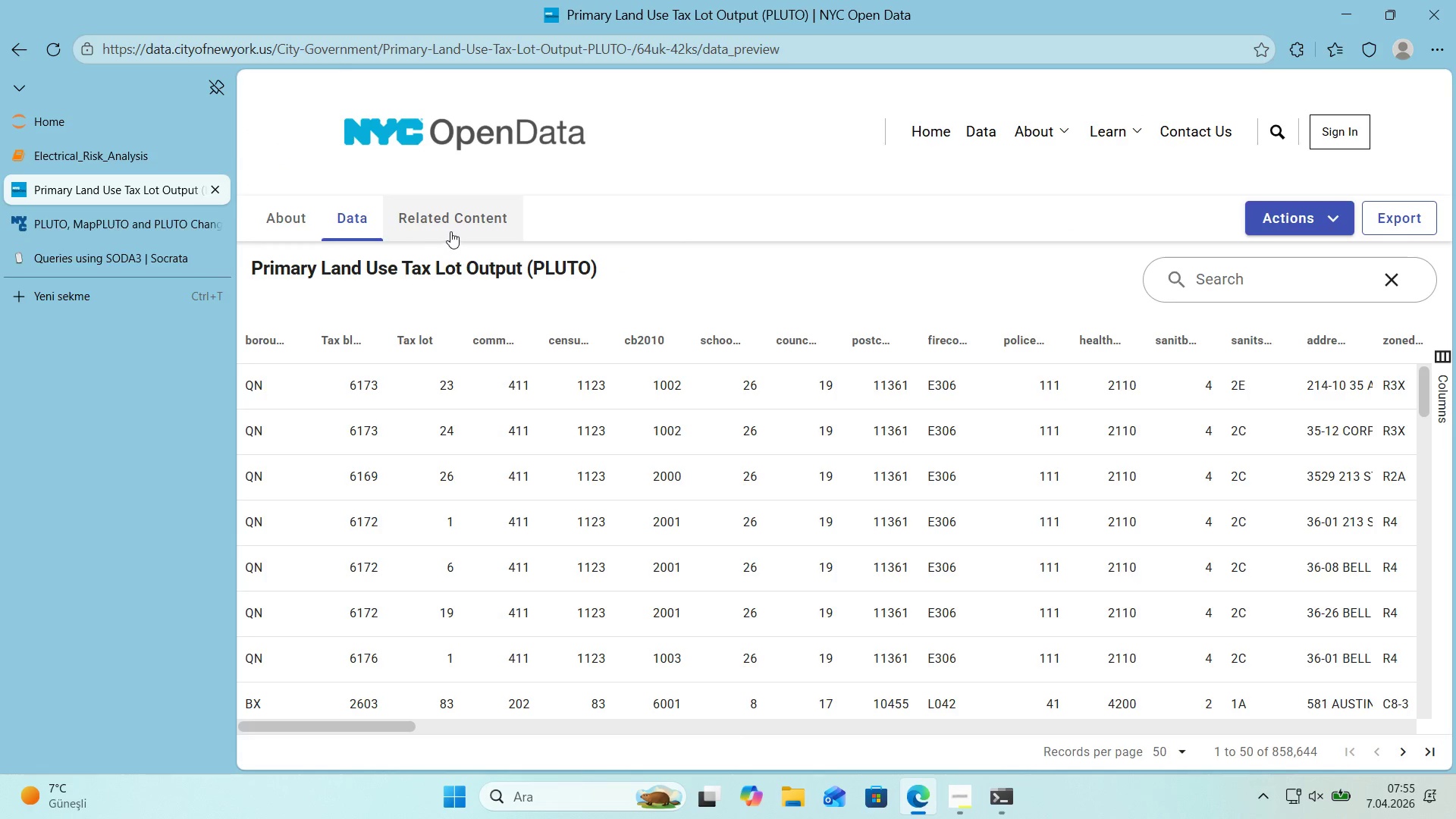 
left_click([450, 231])
 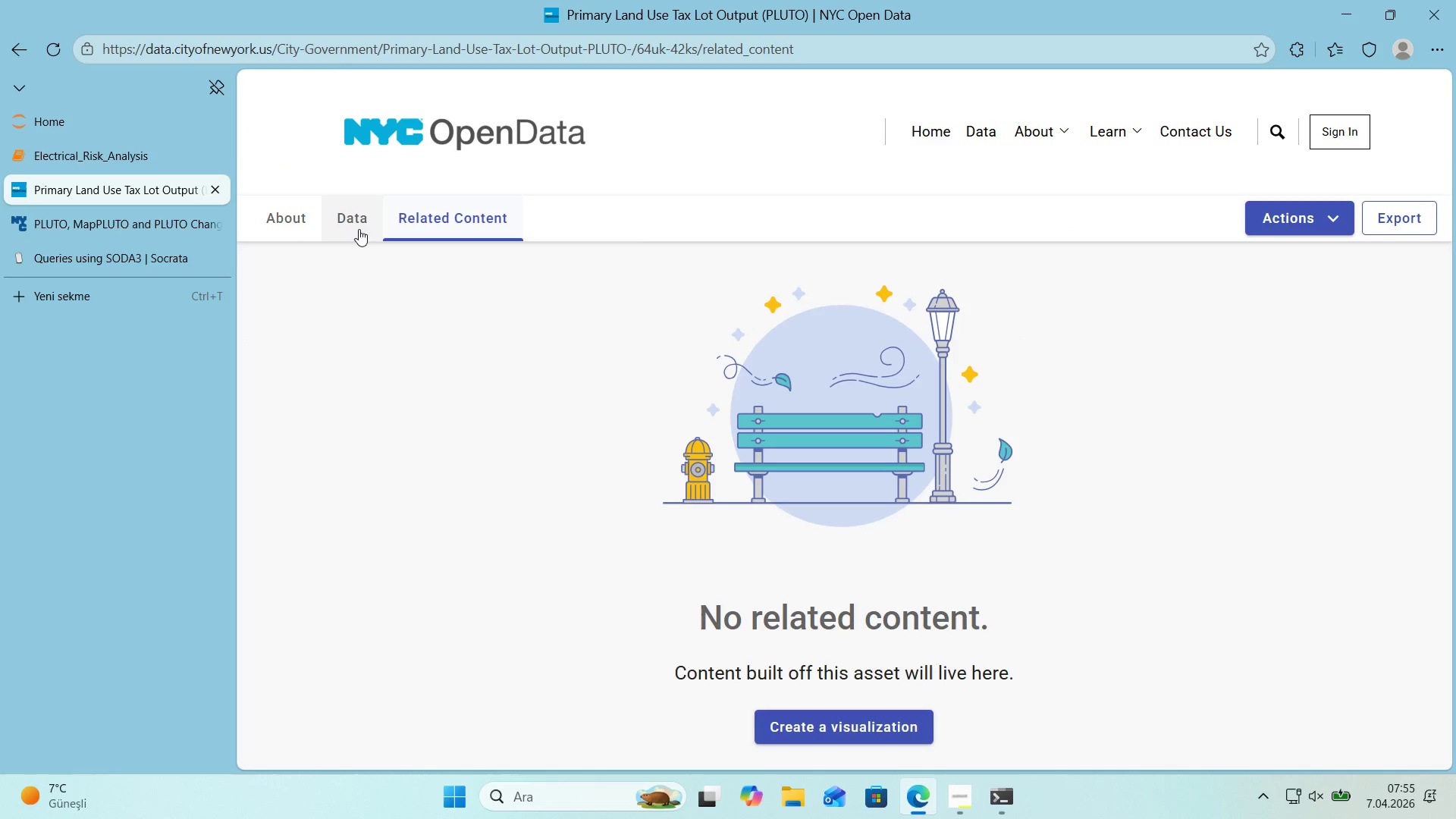 
left_click([359, 229])
 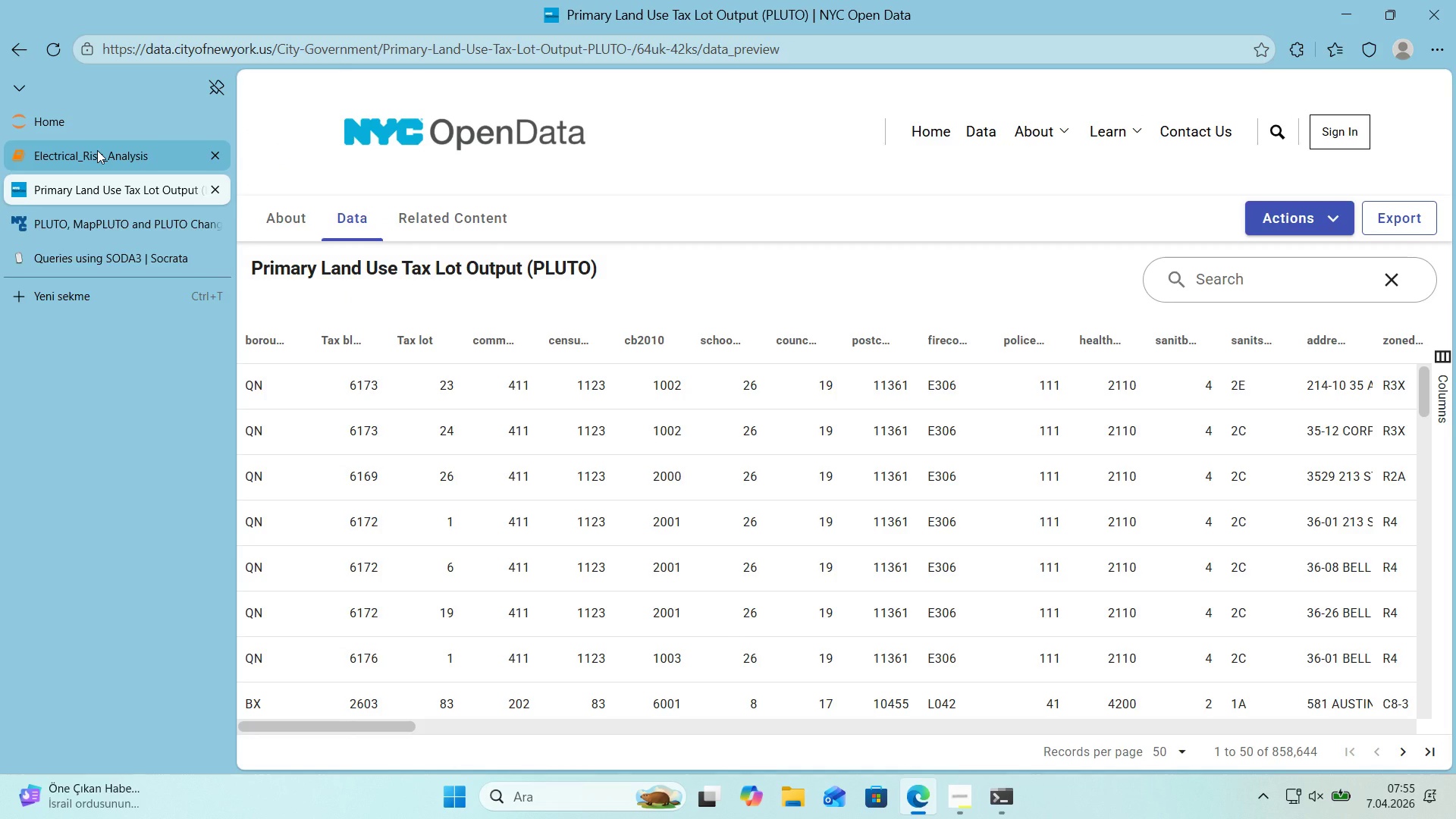 
left_click([97, 150])
 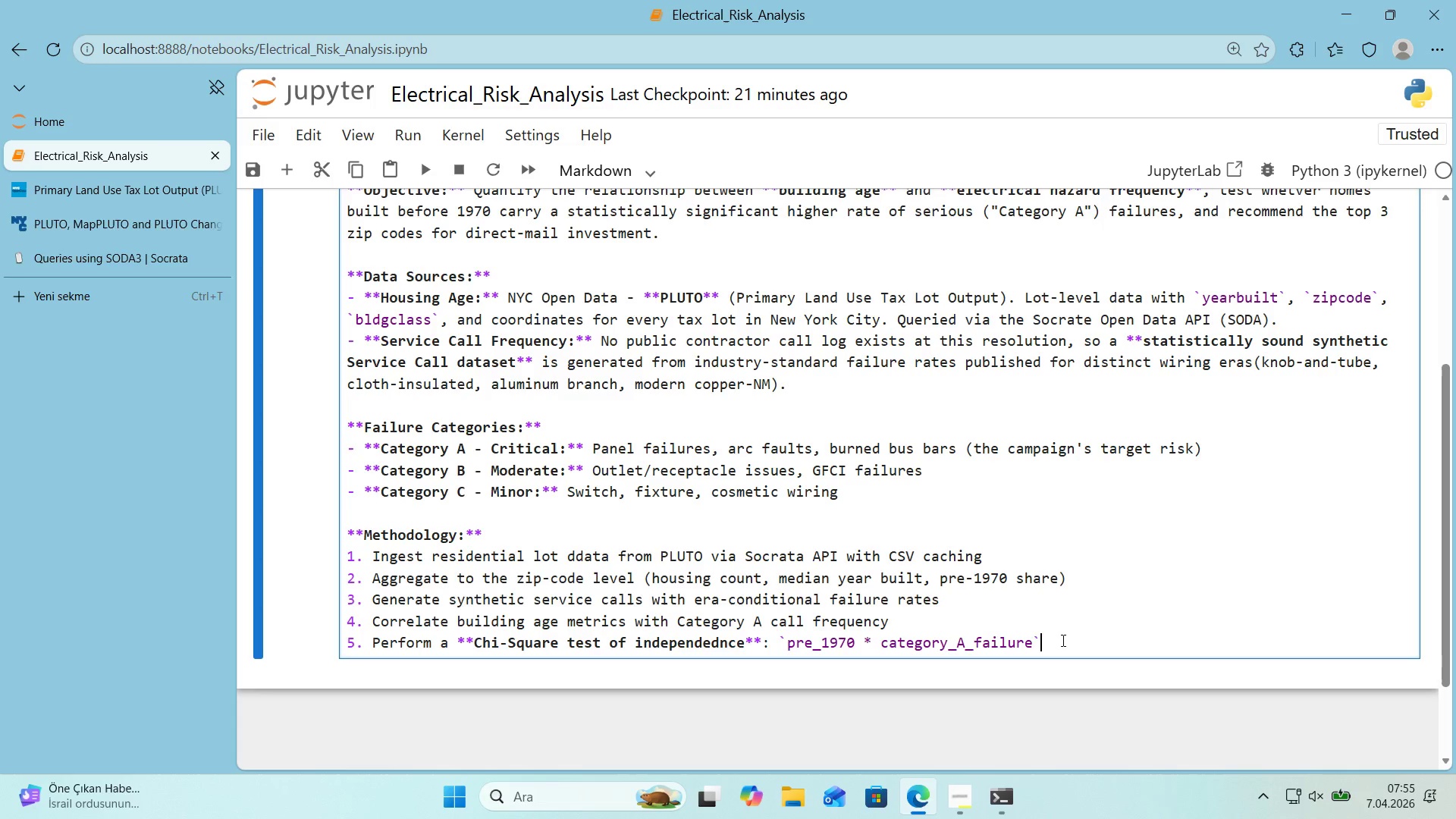 
wait(5.52)
 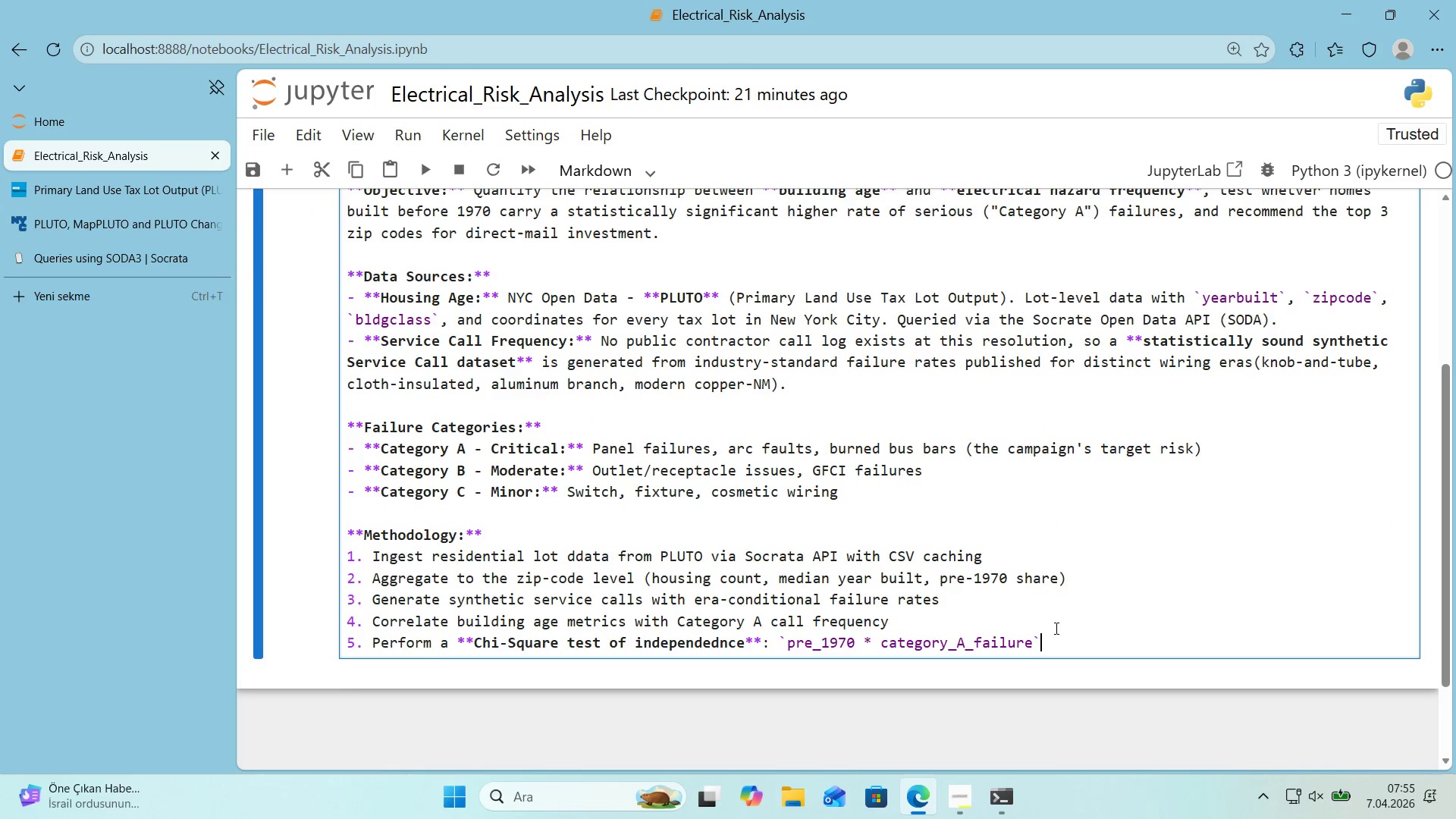 
key(Enter)
 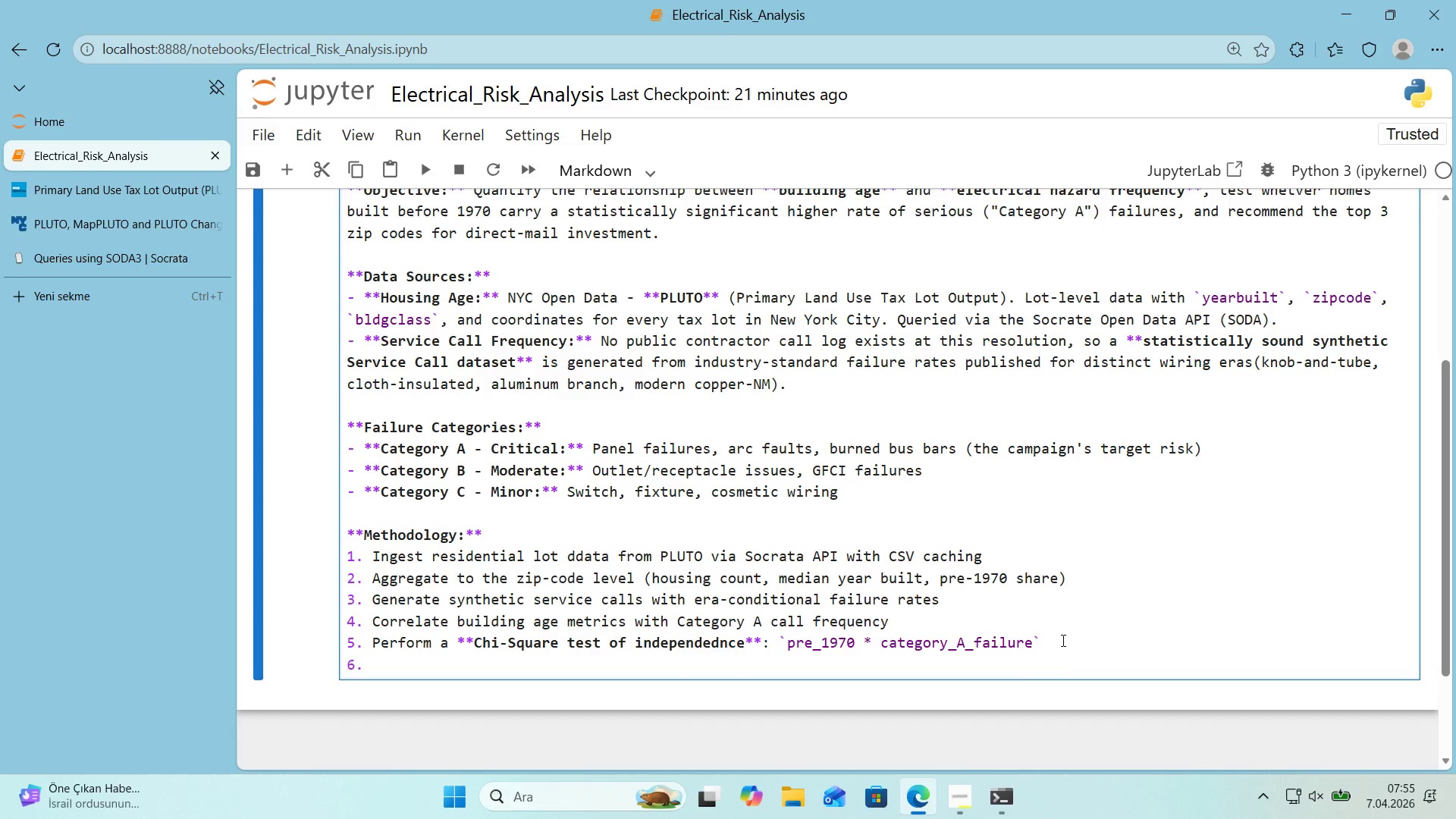 
type(Compute a compos'te **R'sk Score** per z'p code)
 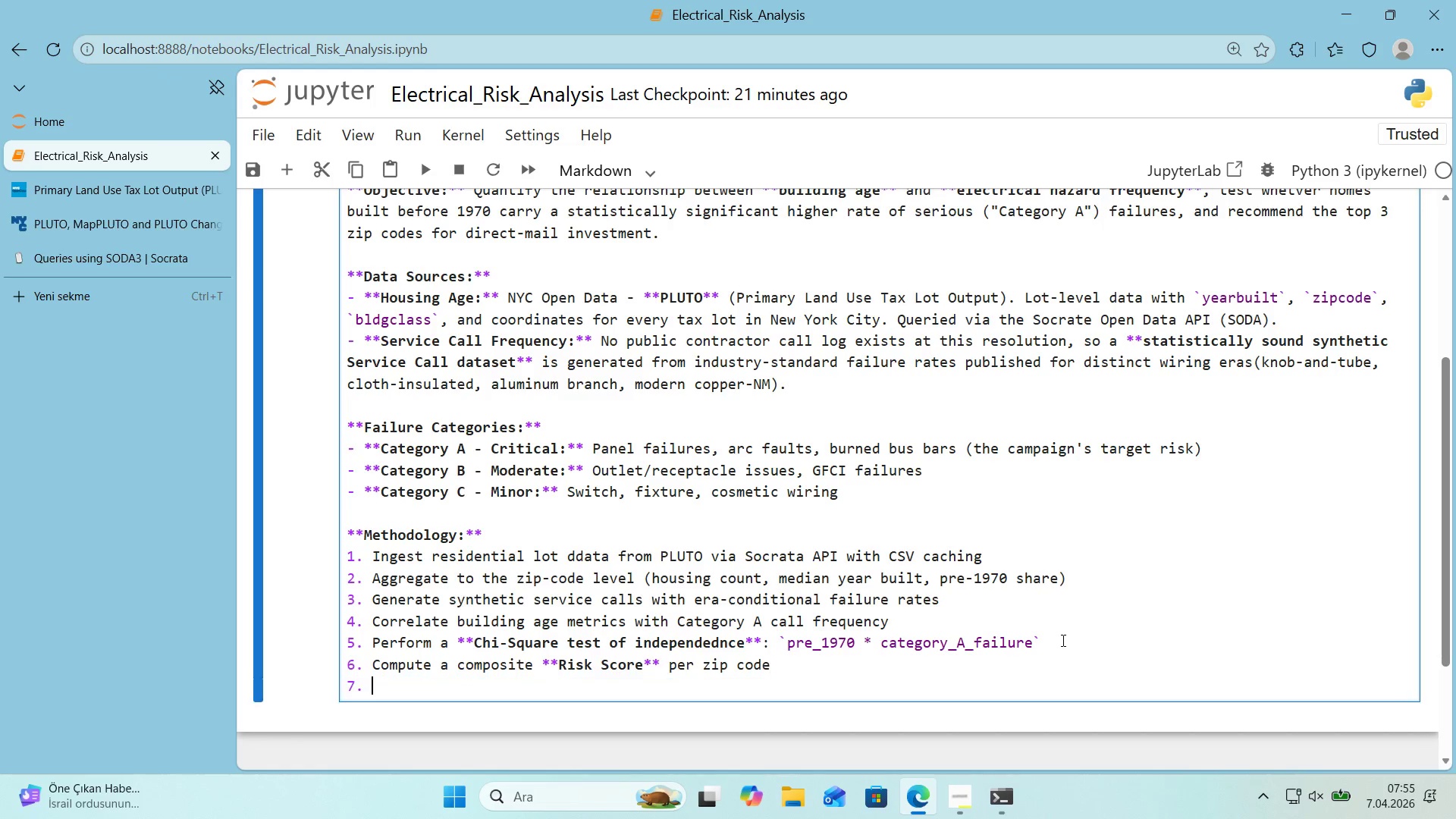 
key(Enter)
 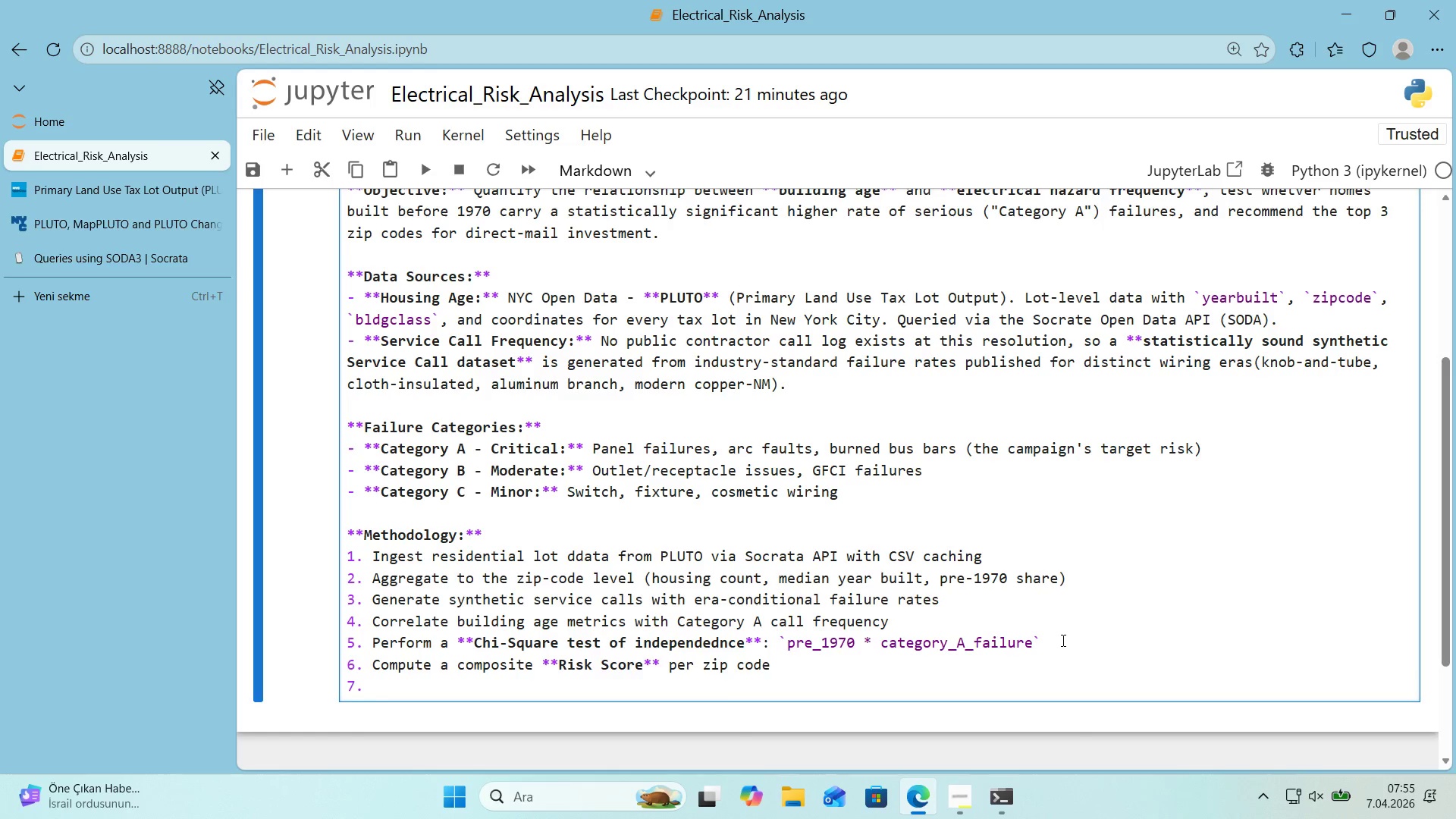 
type(V'sual'ze v'a choropleth and recommend the top 3 market'ng zones)
 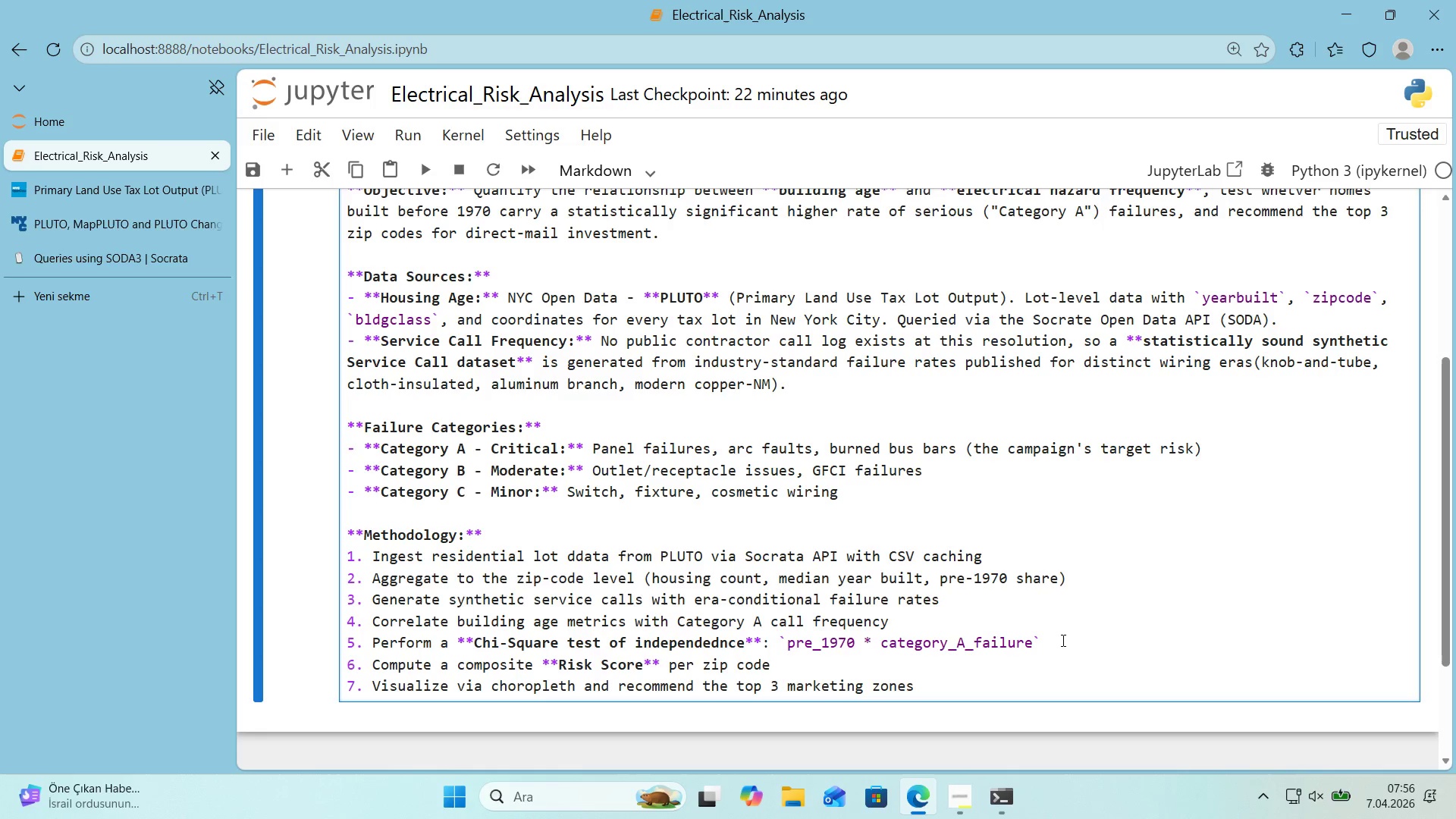 
key(Enter)
 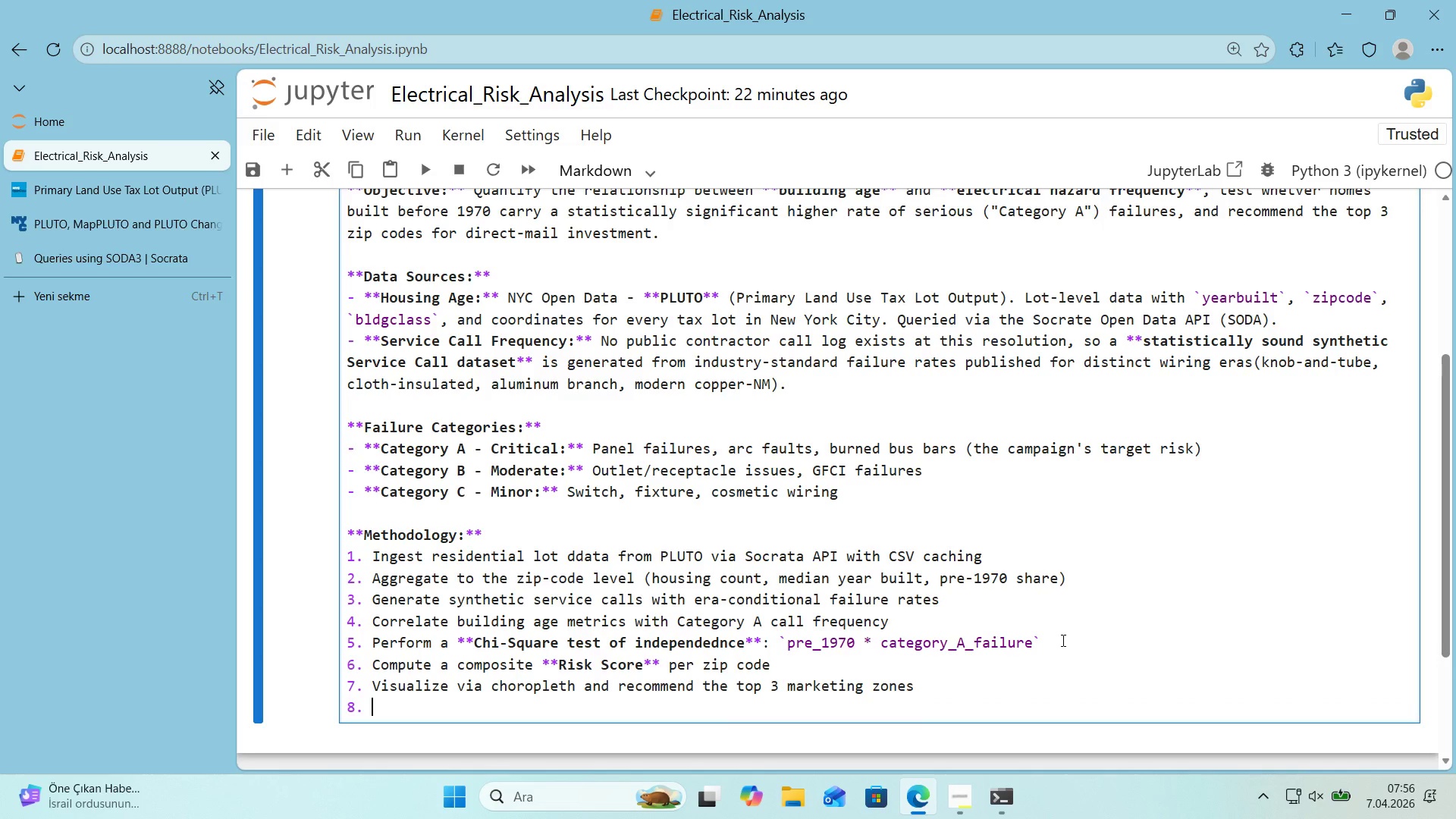 
key(Enter)
 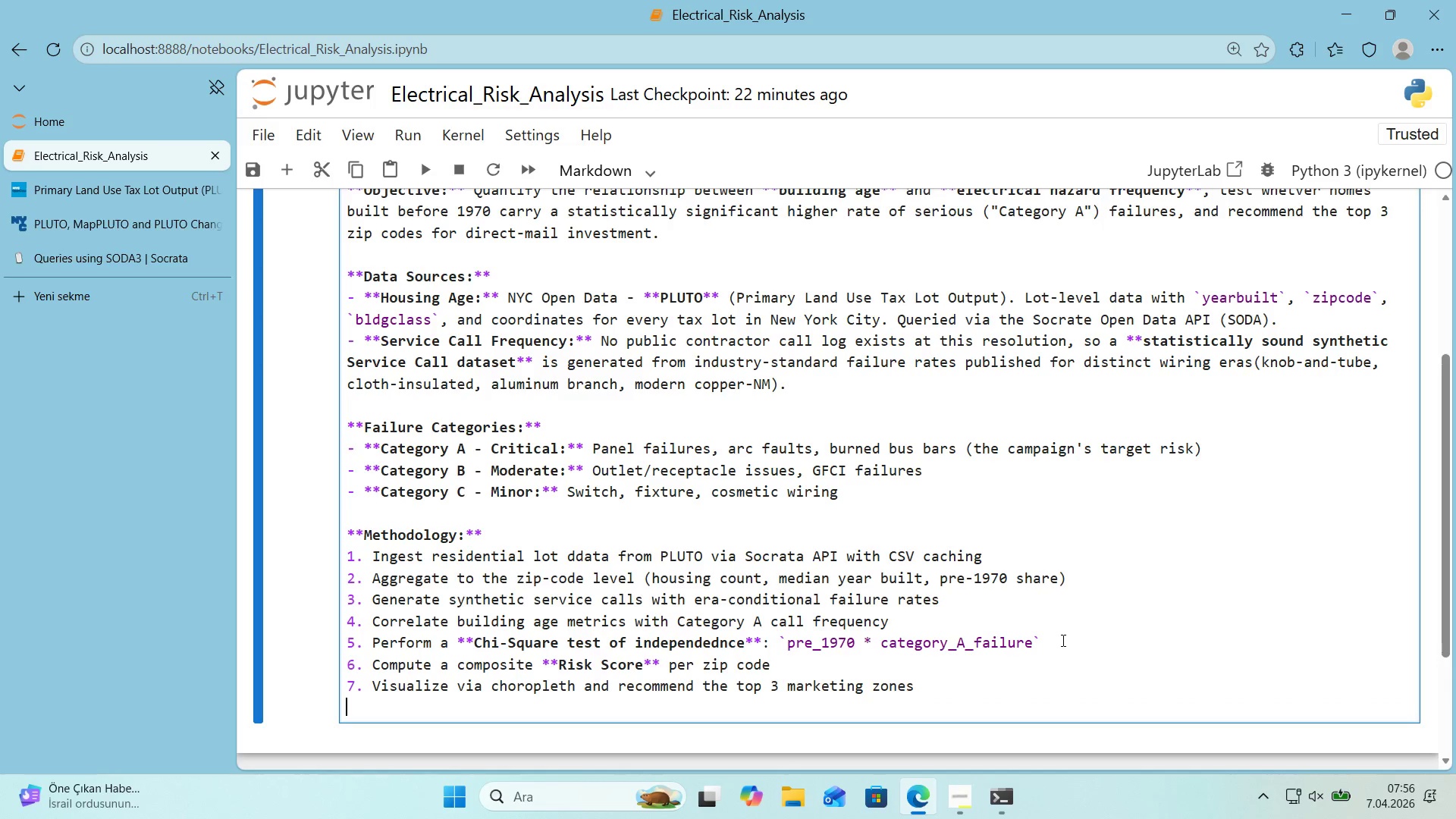 
key(Enter)
 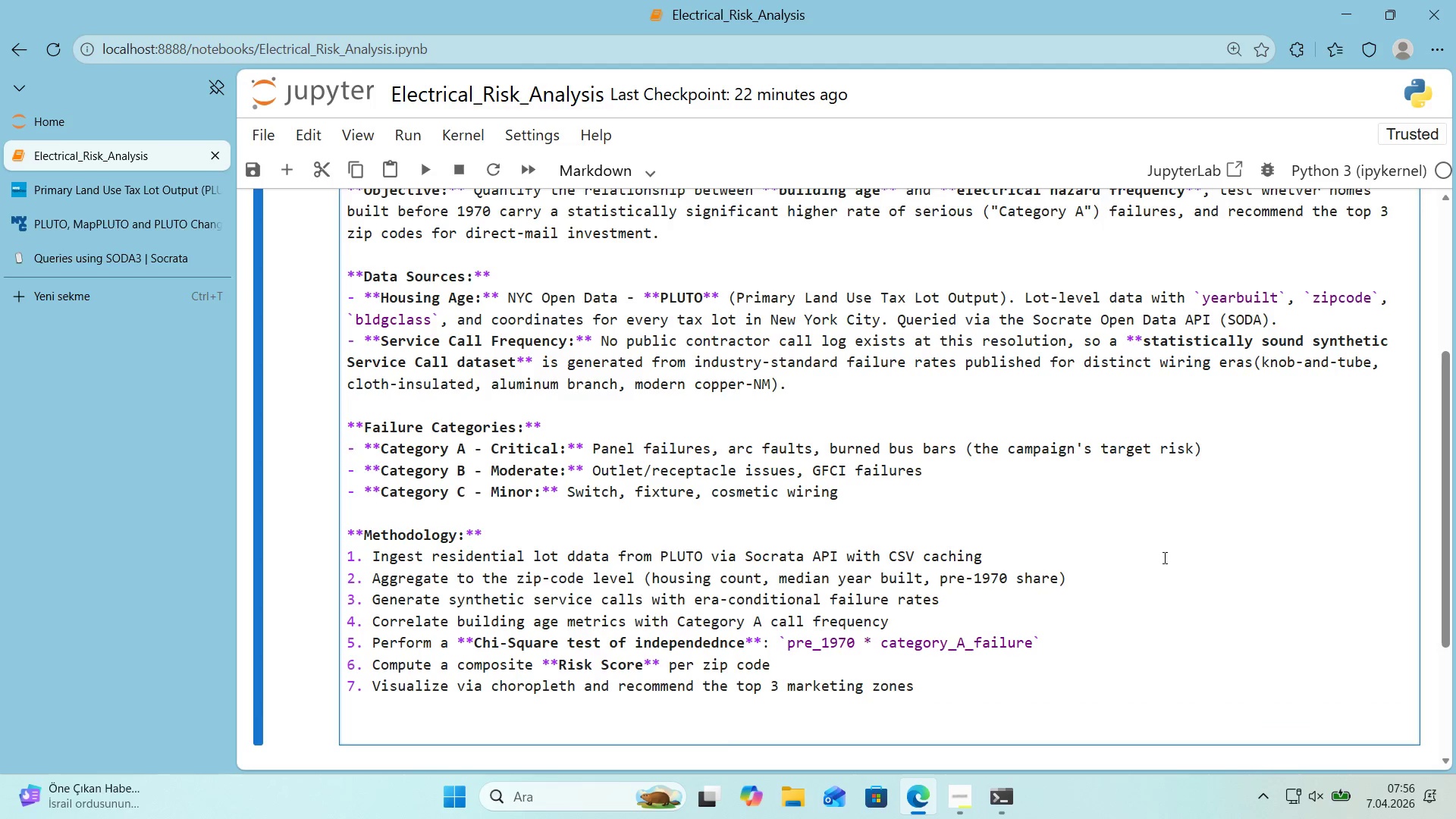 
scroll: coordinate [1156, 559], scroll_direction: down, amount: 1.0
 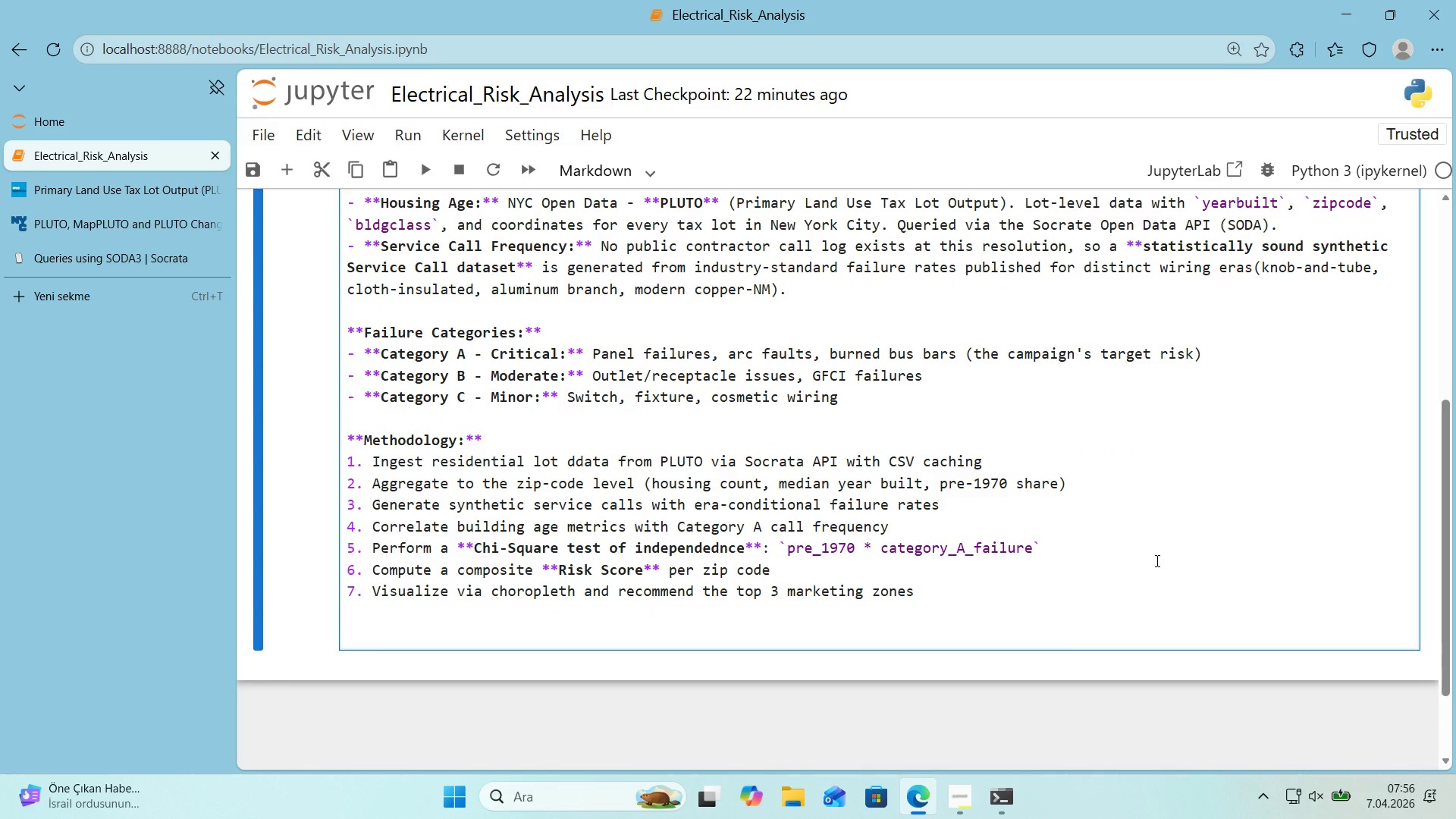 
type([Break] **Reproduc)
 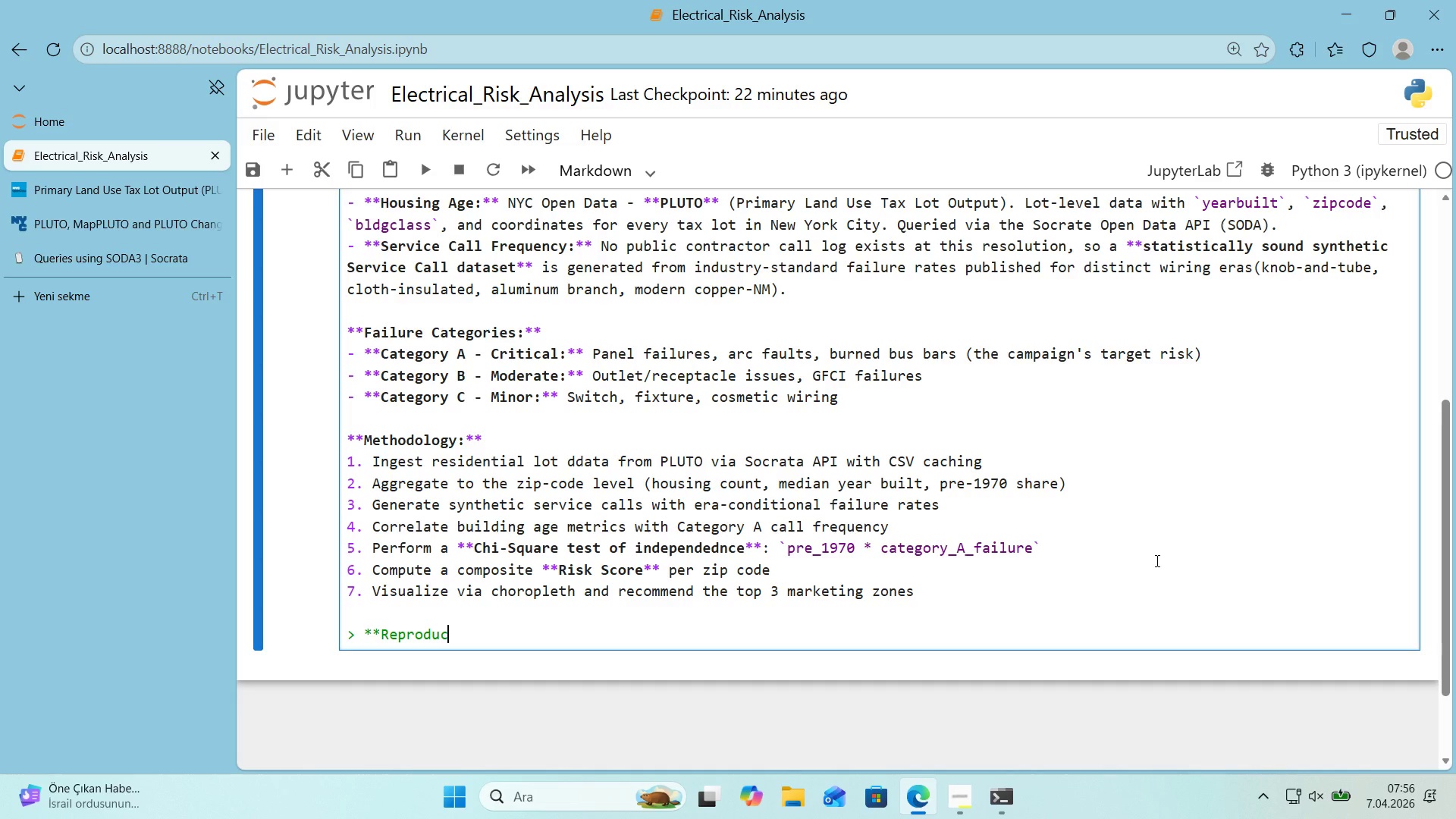 
wait(6.69)
 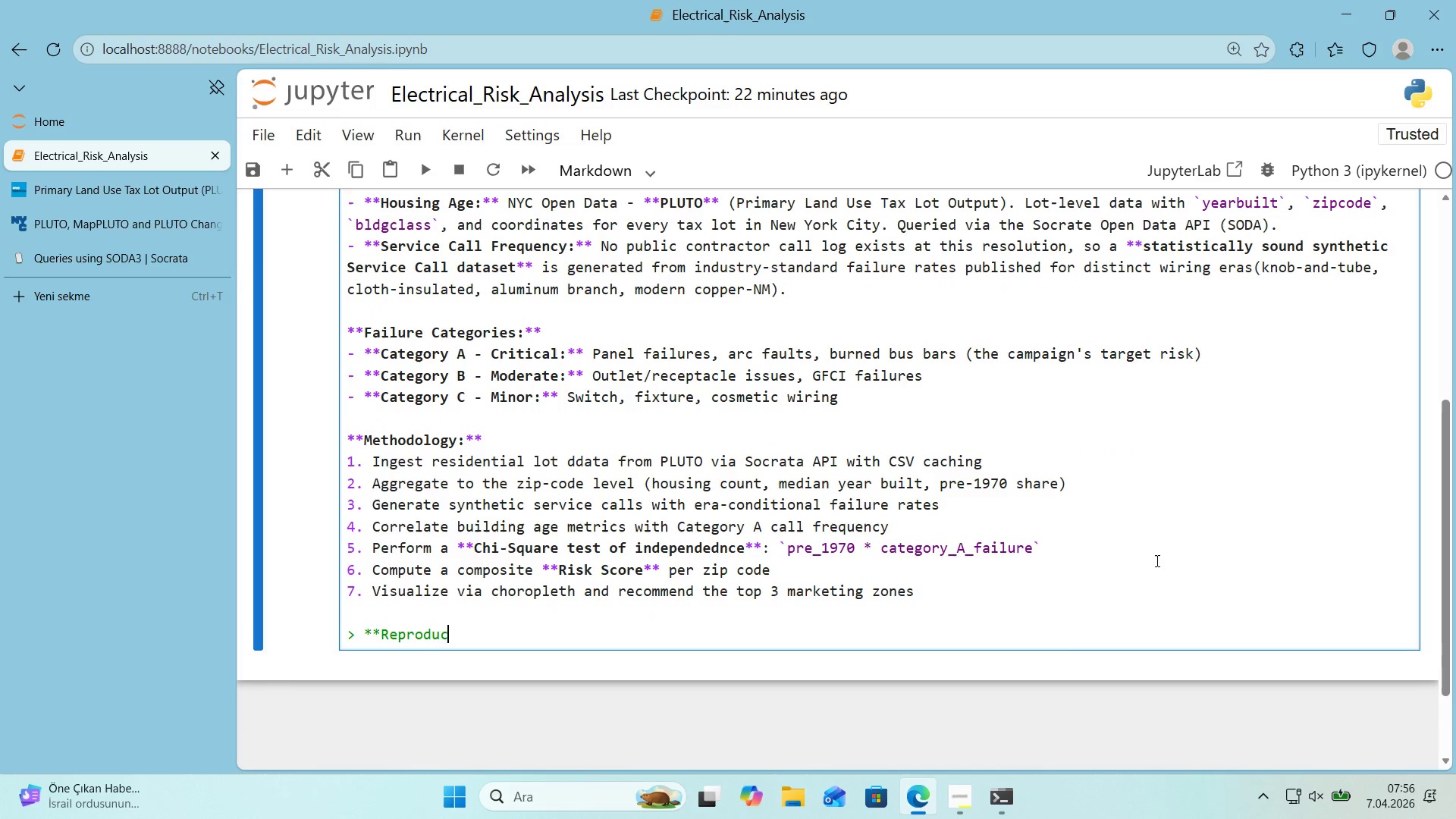 
key(Quote)
 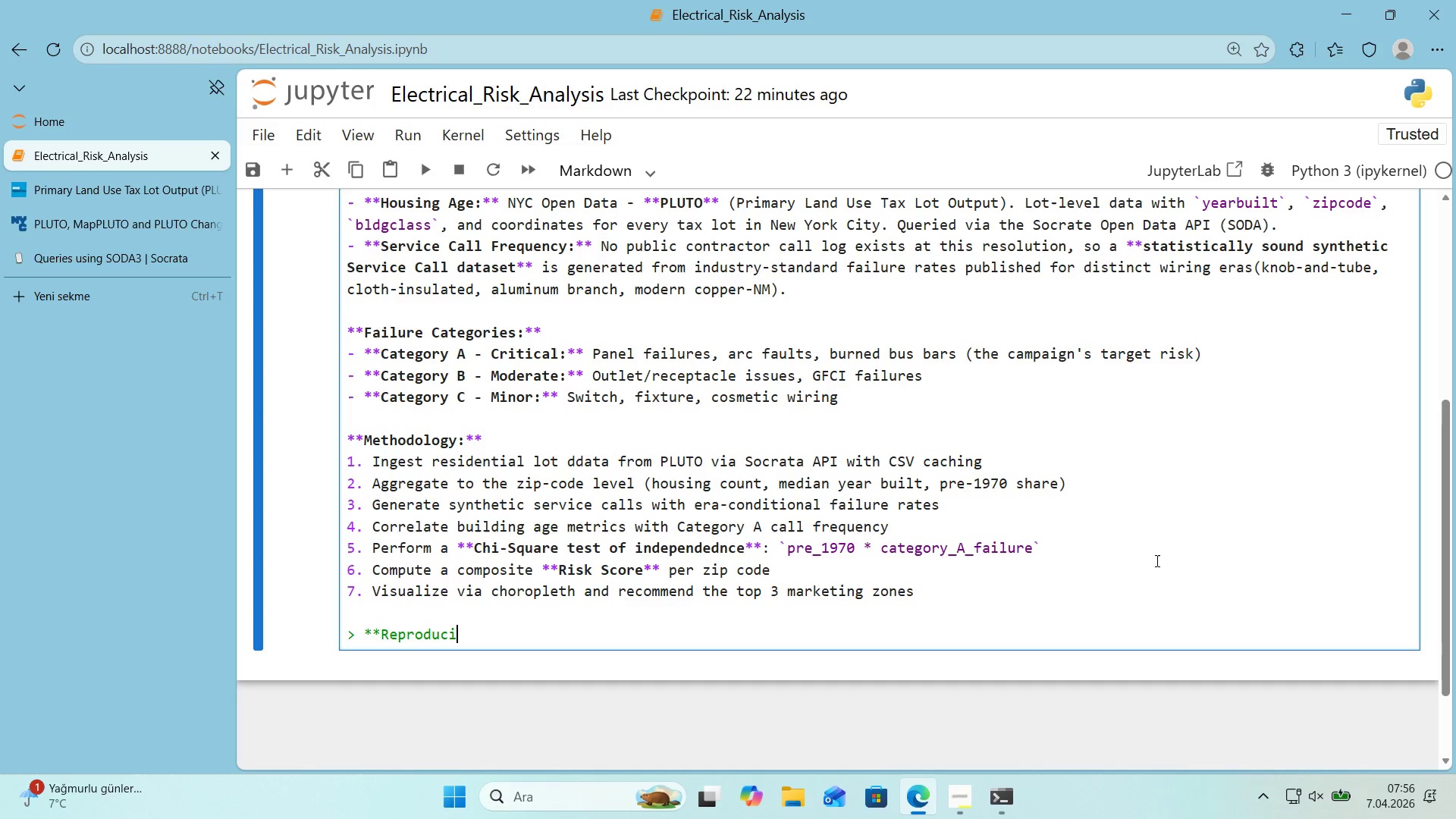 
type(b'l'ty Note>** PLUTO response 's cached to )
 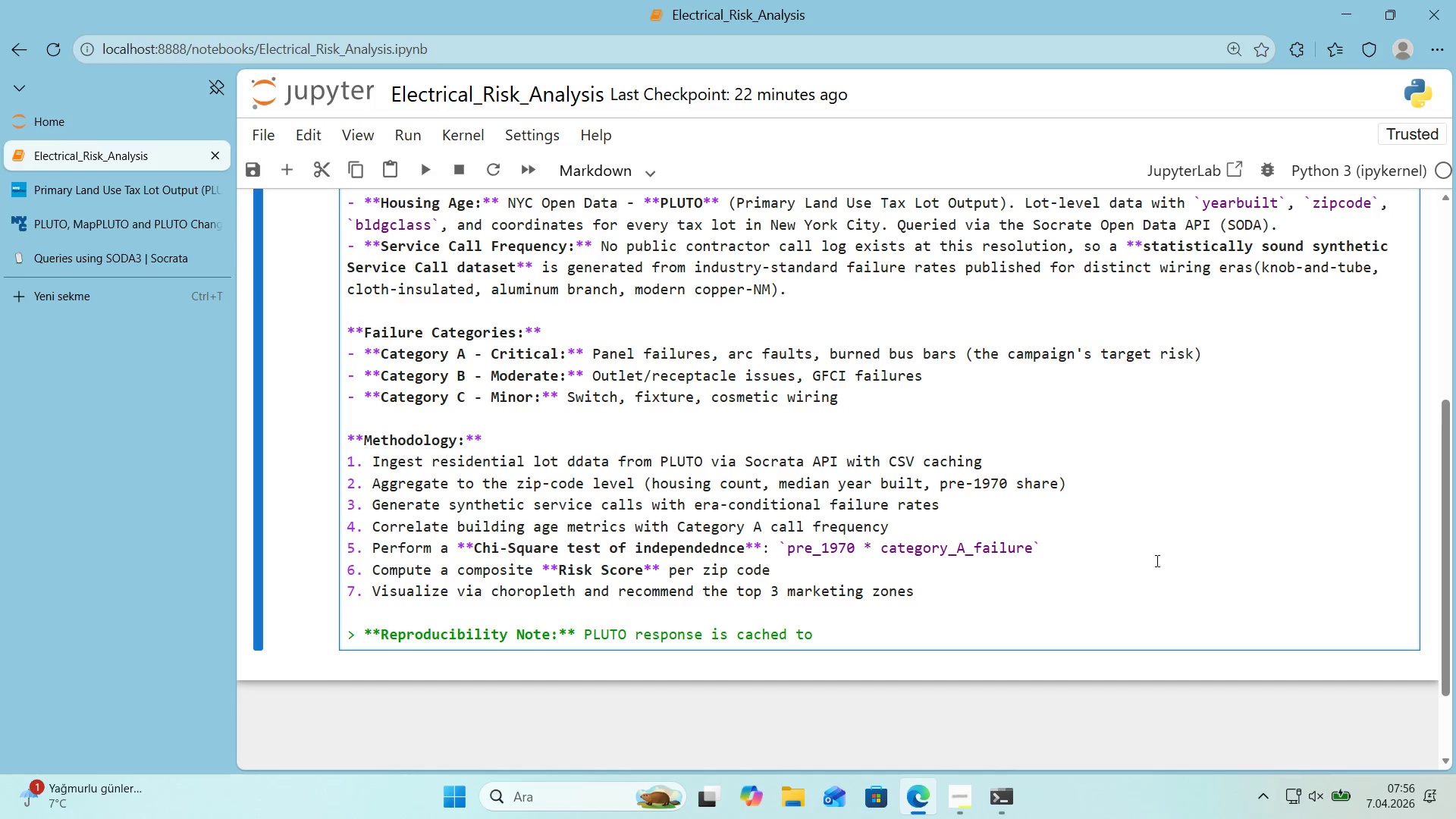 
key(Alt+Control+Comma)
 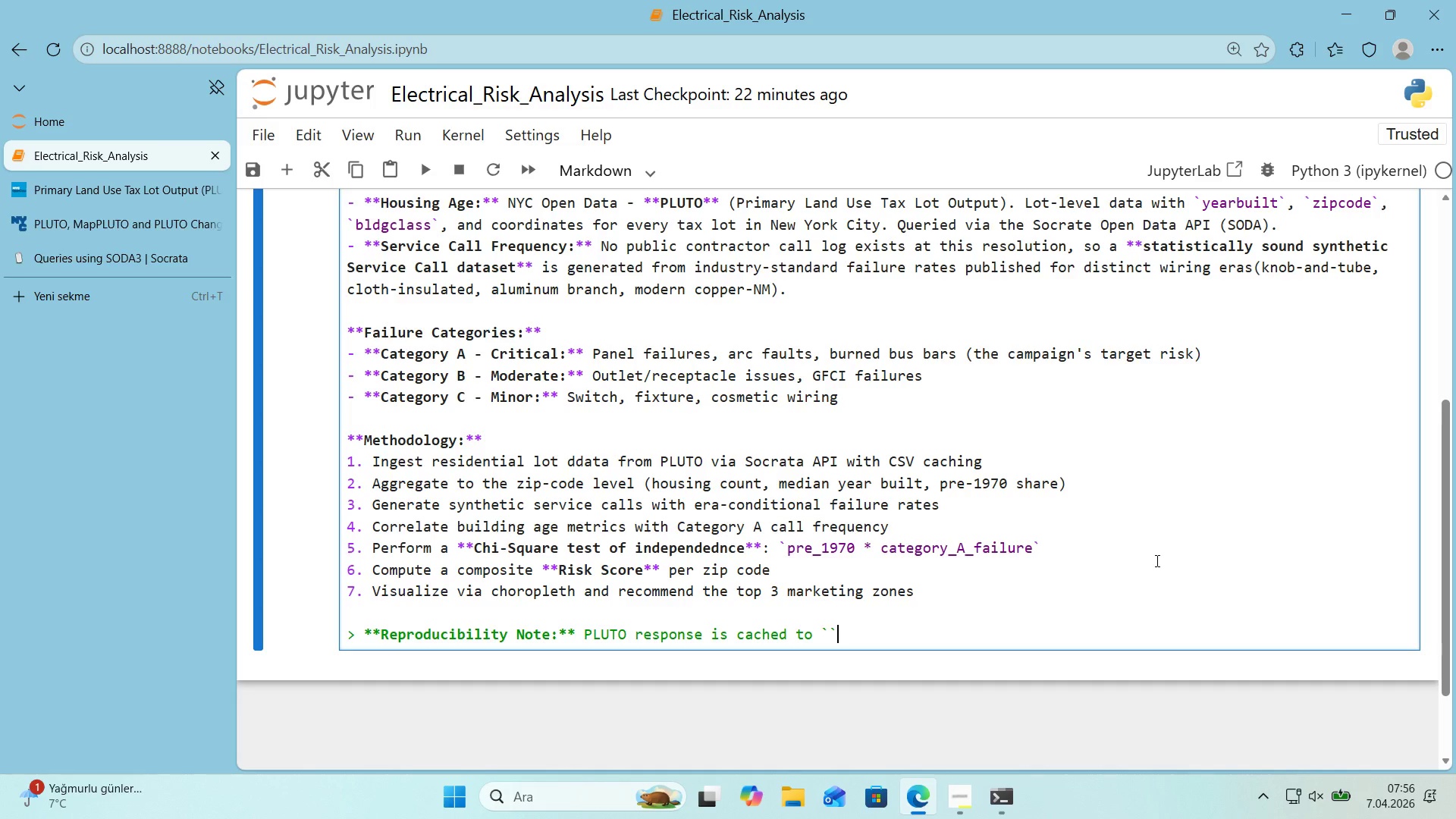 
key(Alt+Control+Comma)
 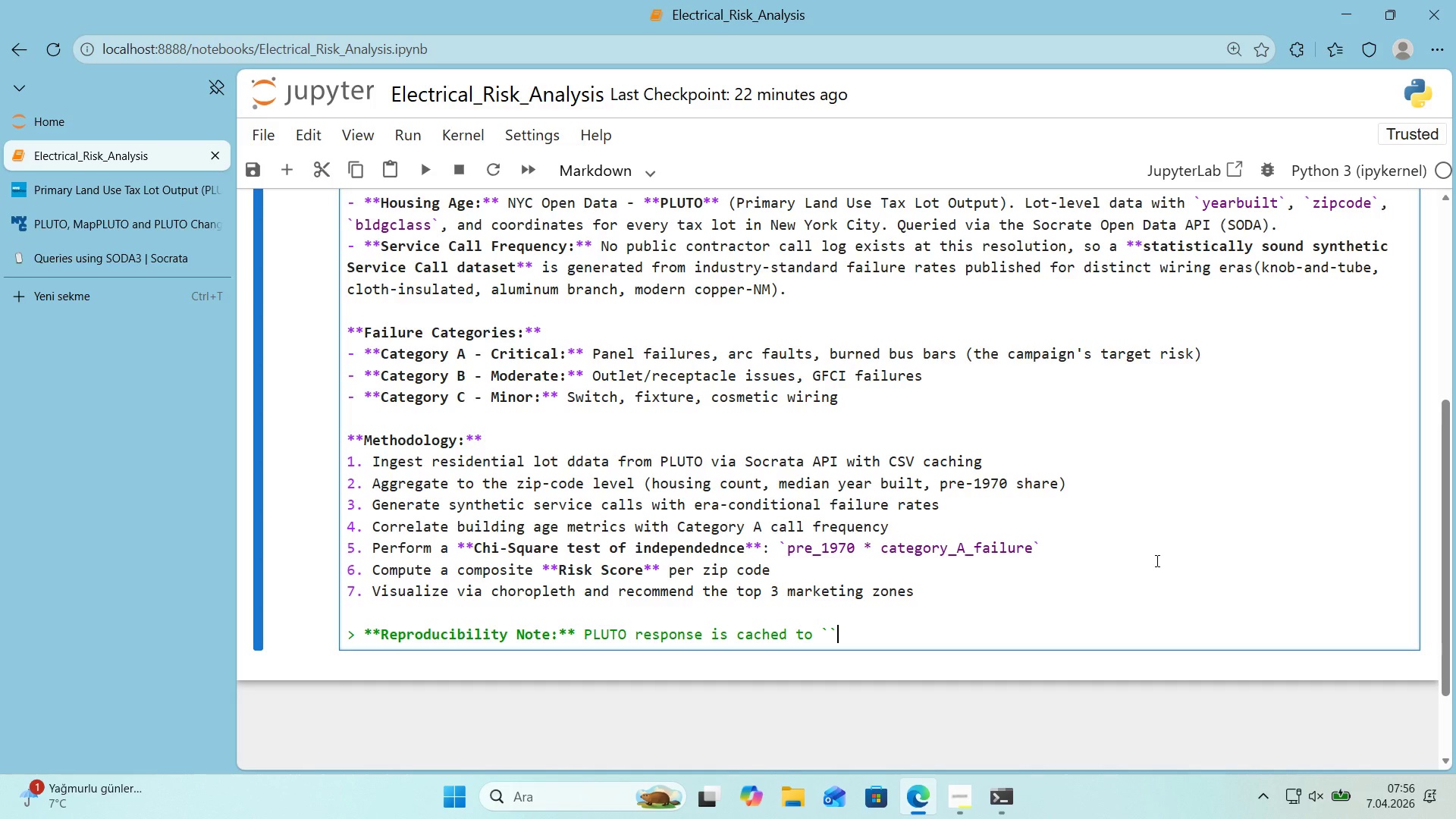 
key(ArrowLeft)
 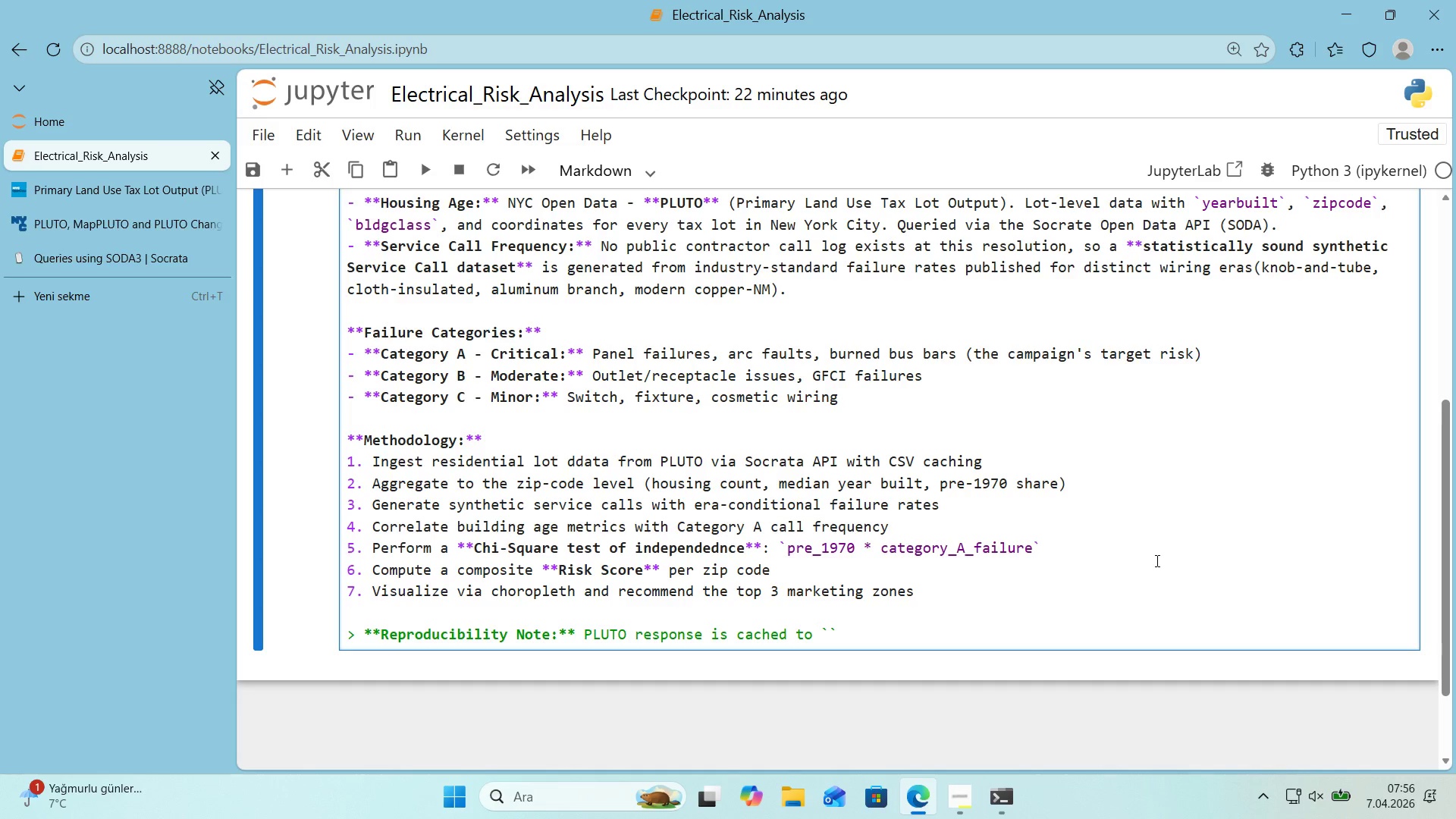 
key(ArrowLeft)
 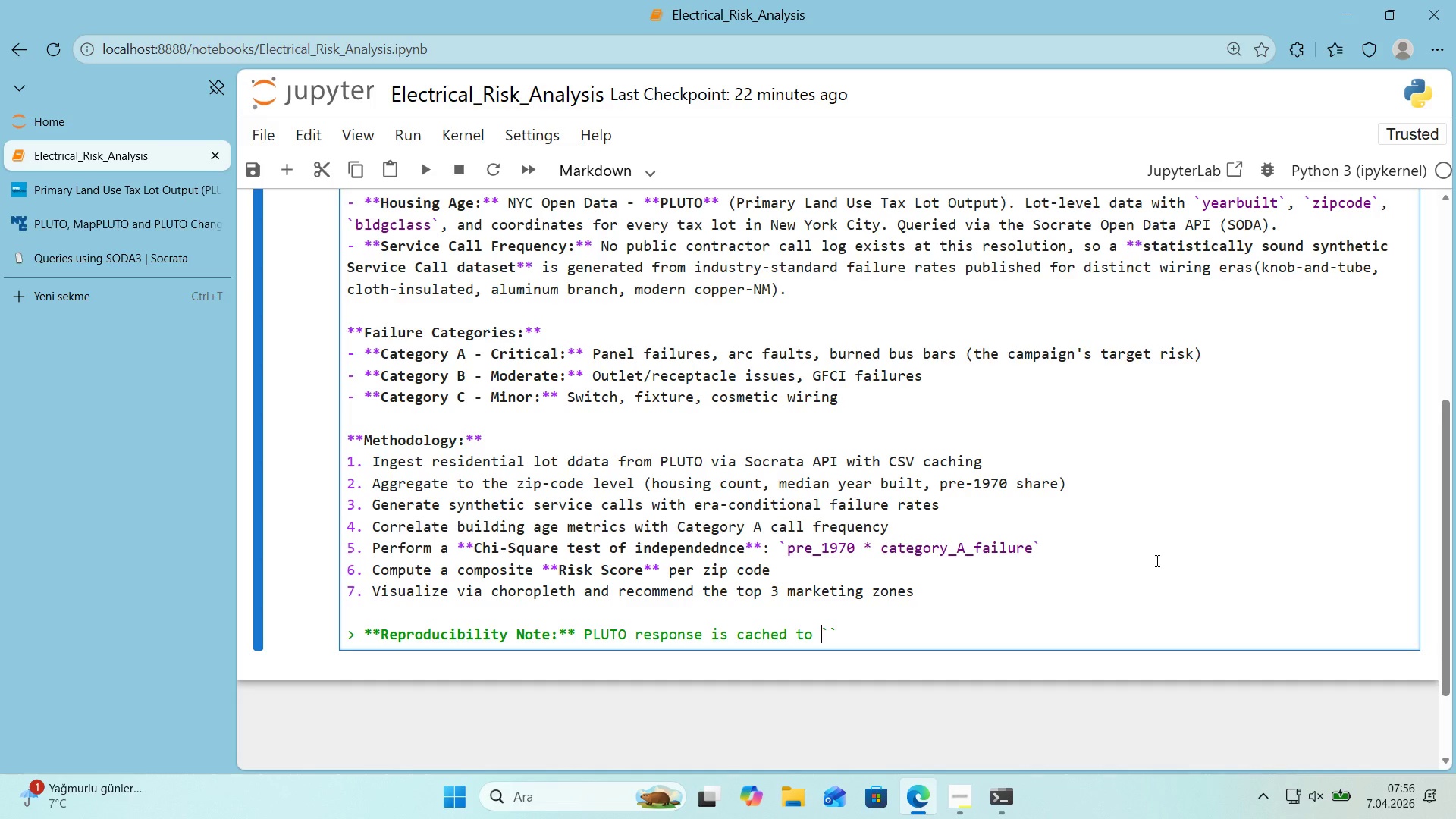 
key(ArrowRight)
 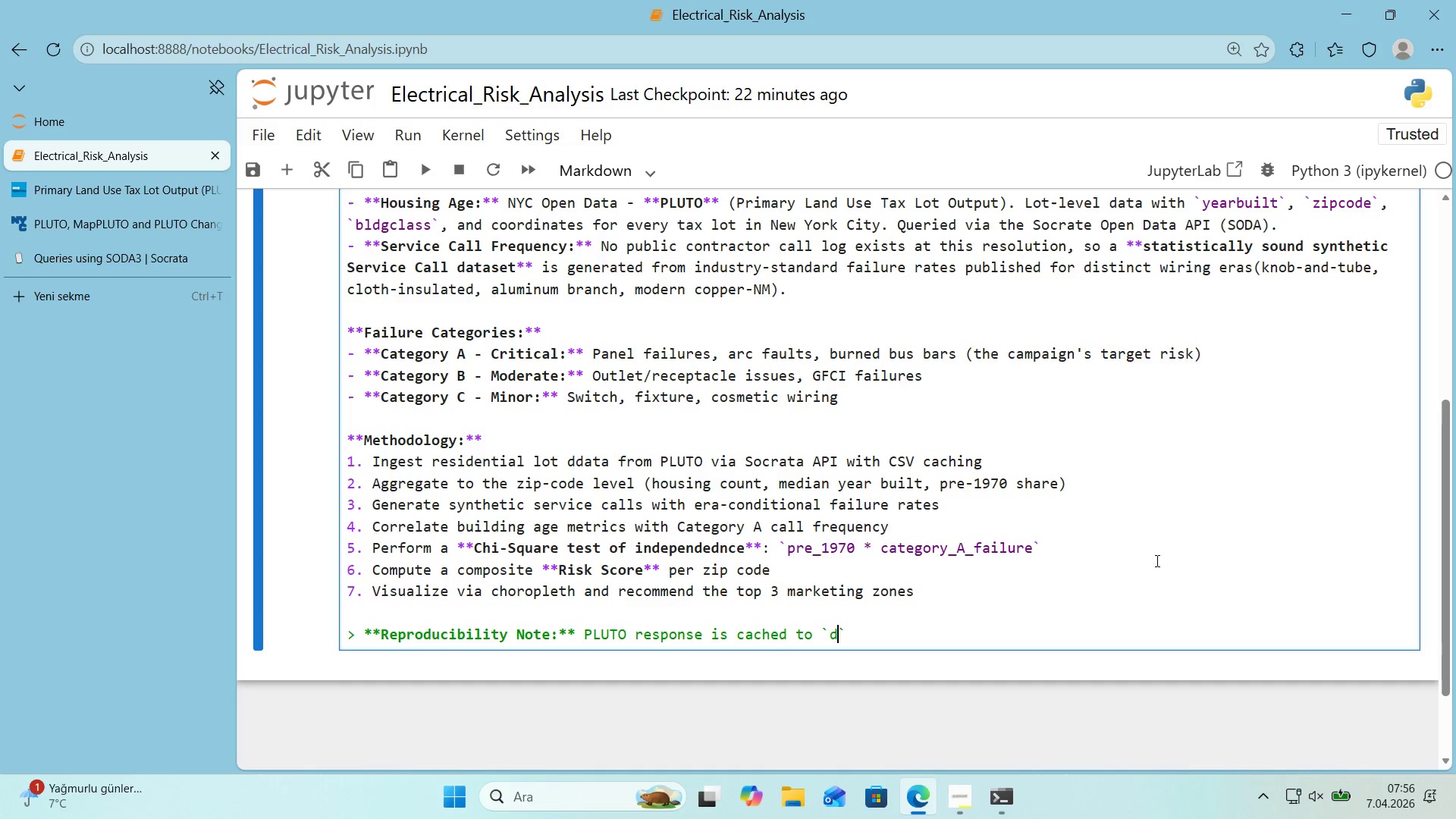 
type(data_cache&pluto_res'dent'al.csv)
 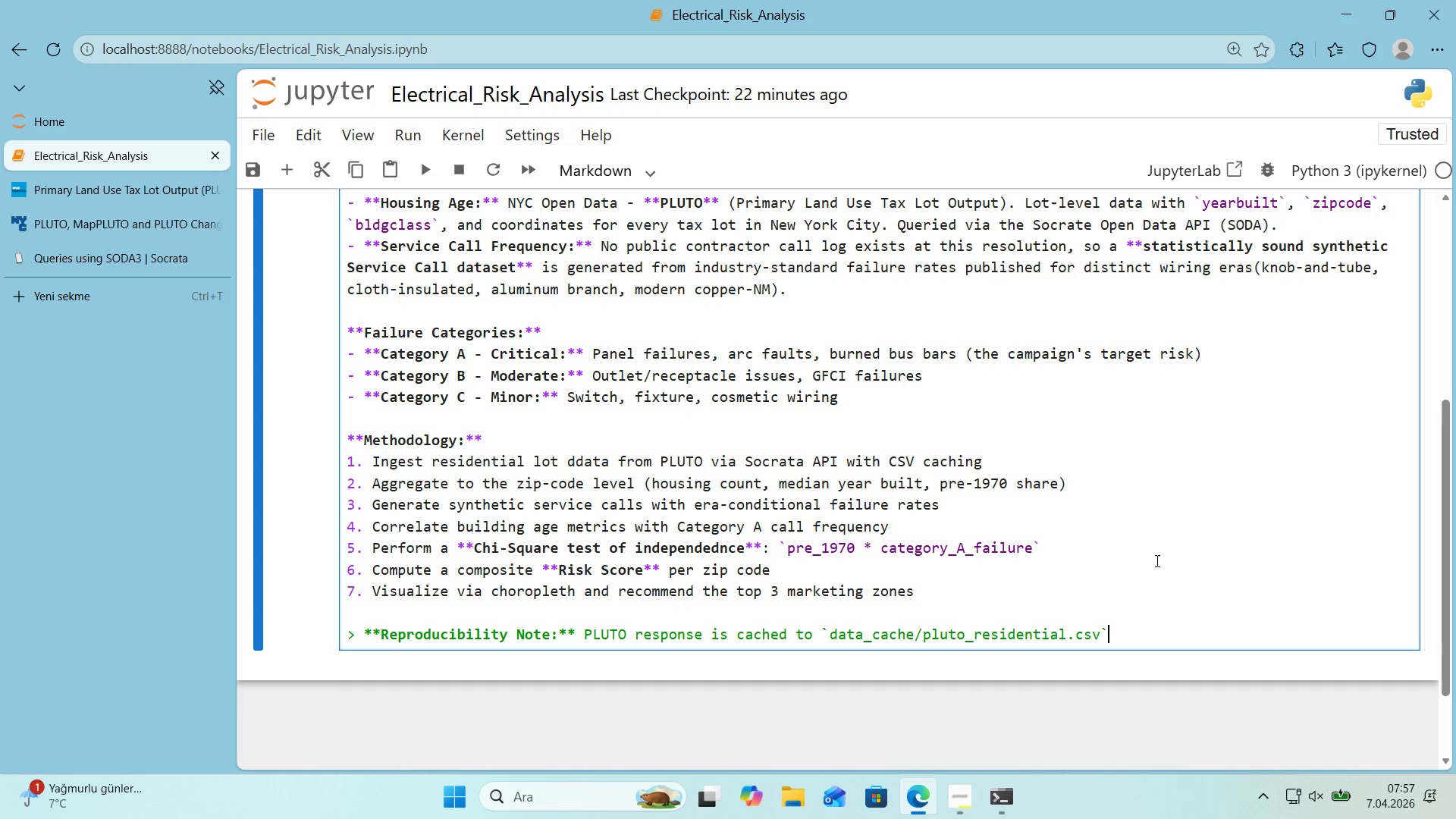 
 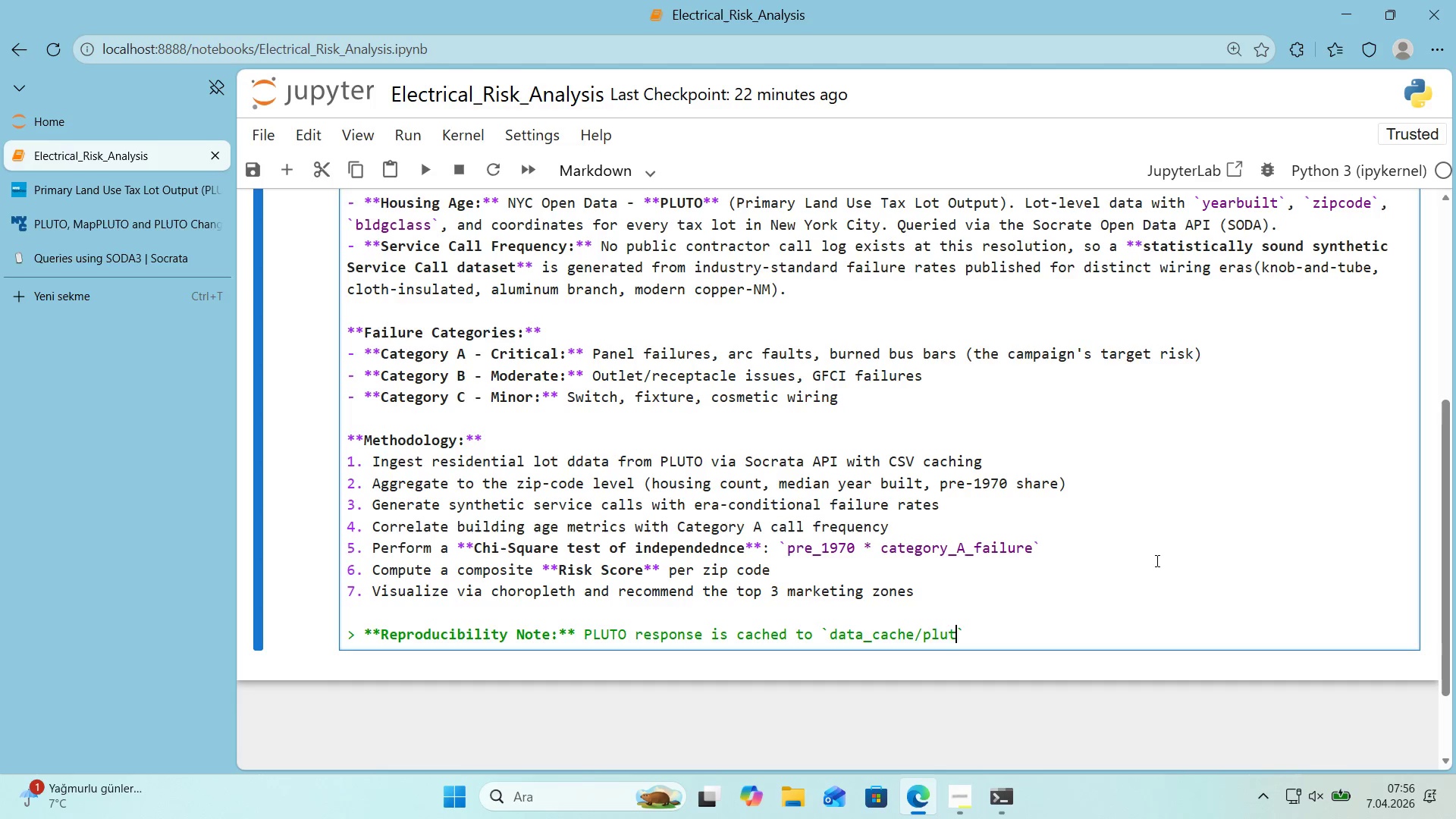 
key(ArrowRight)
 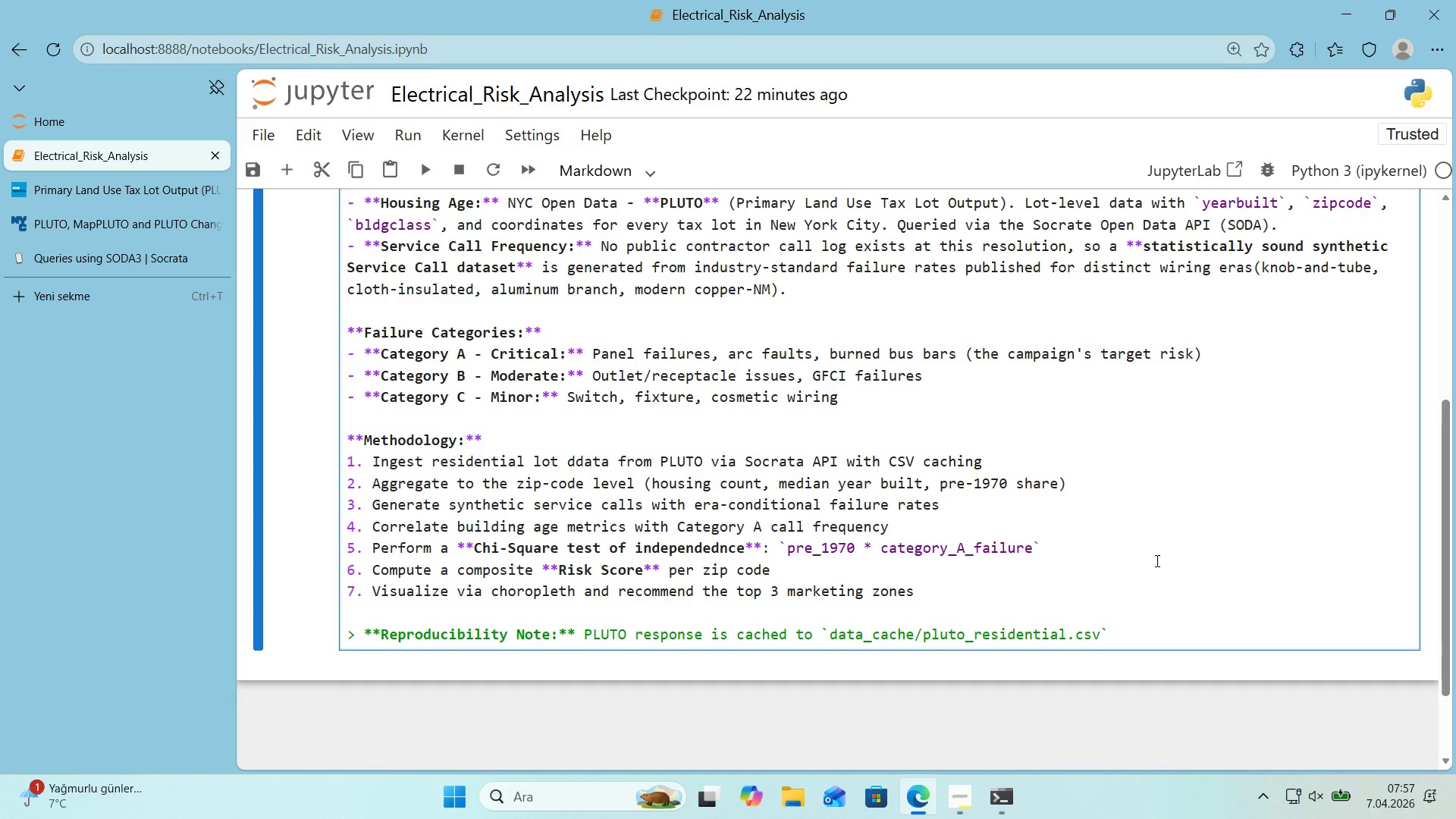 
type( on f'rst fetch.)
 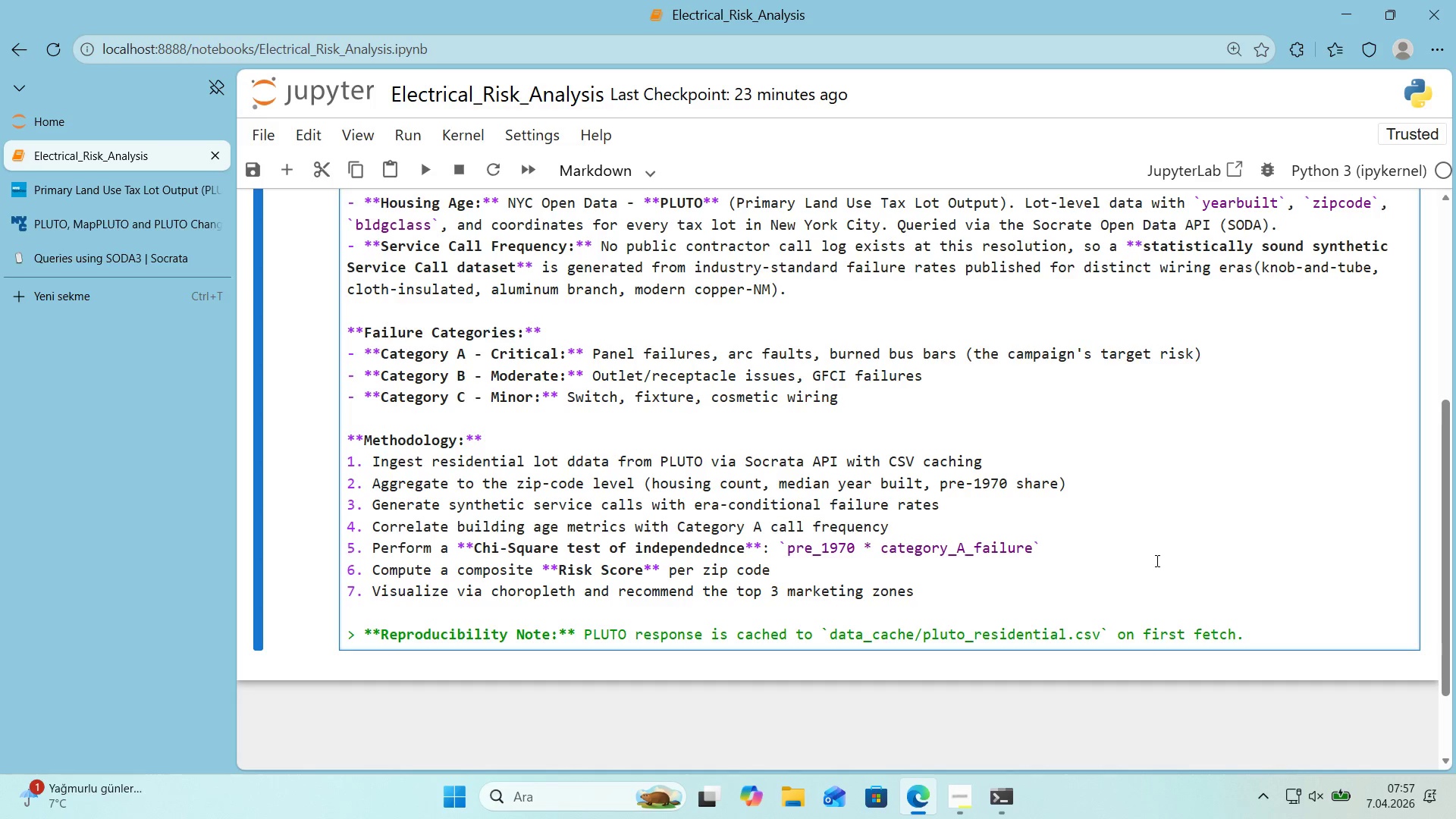 
wait(5.8)
 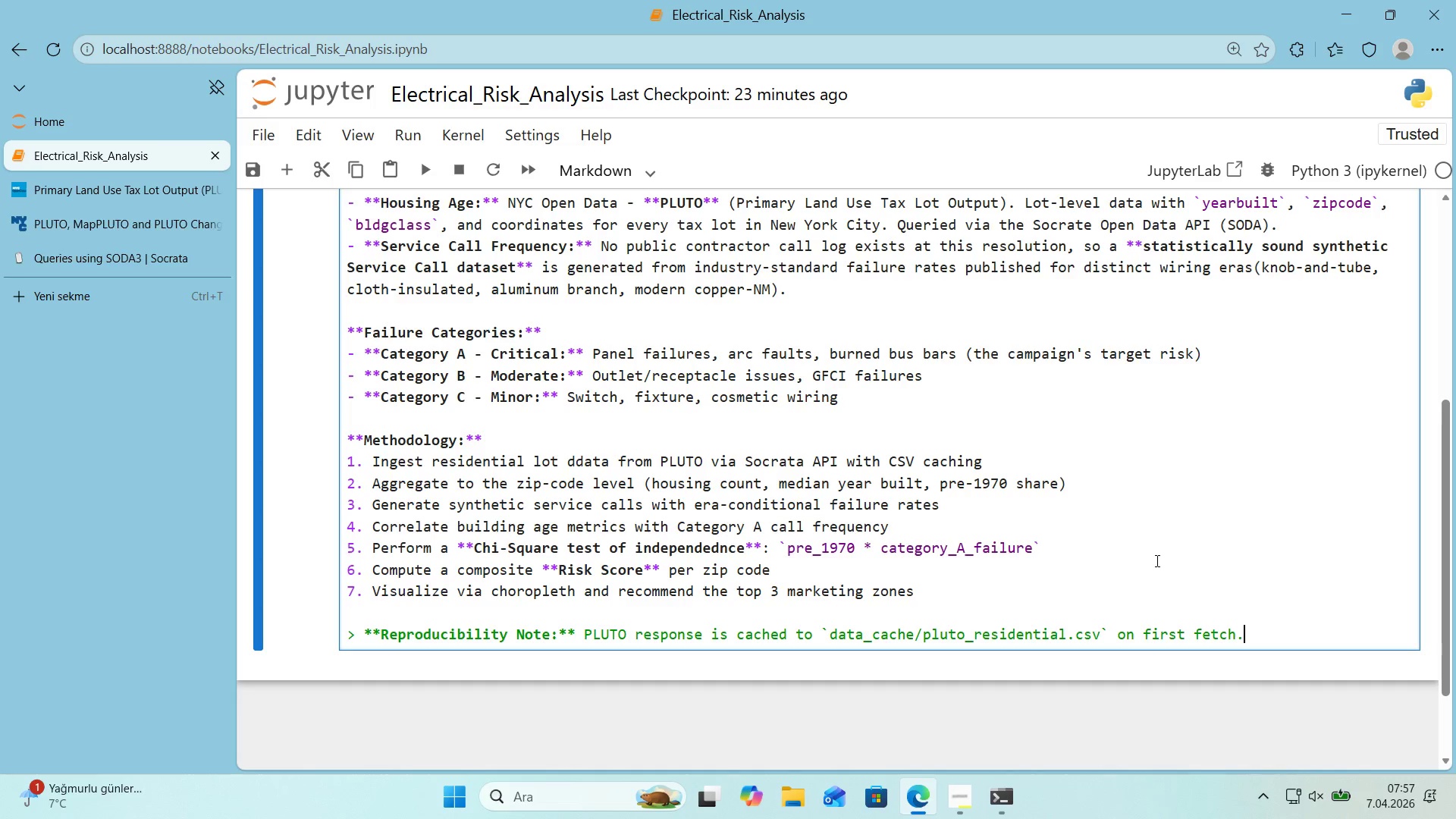 
type( Synthet'c serv'ce calls are generated w'th a f'xed random seed *()
 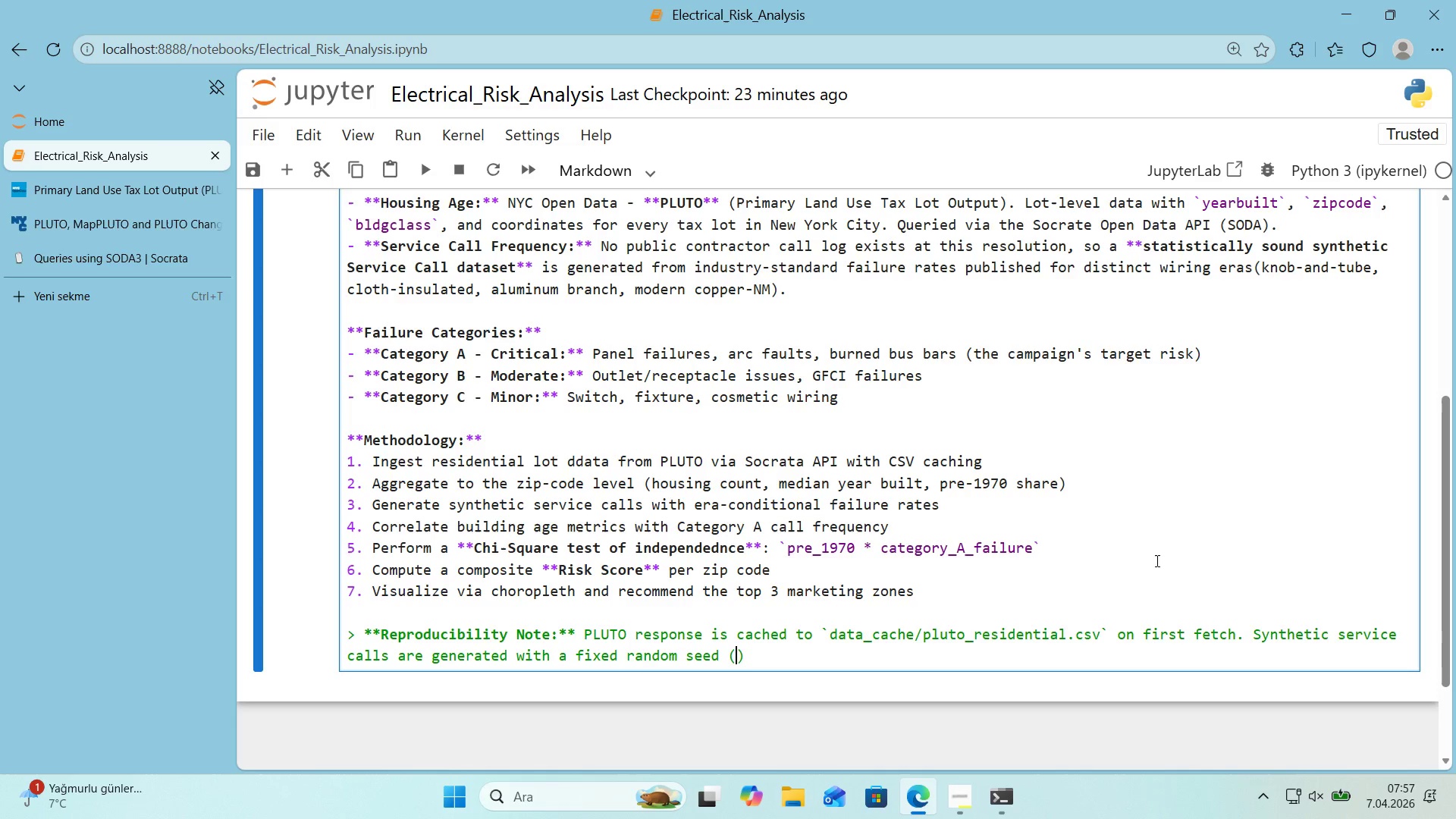 
 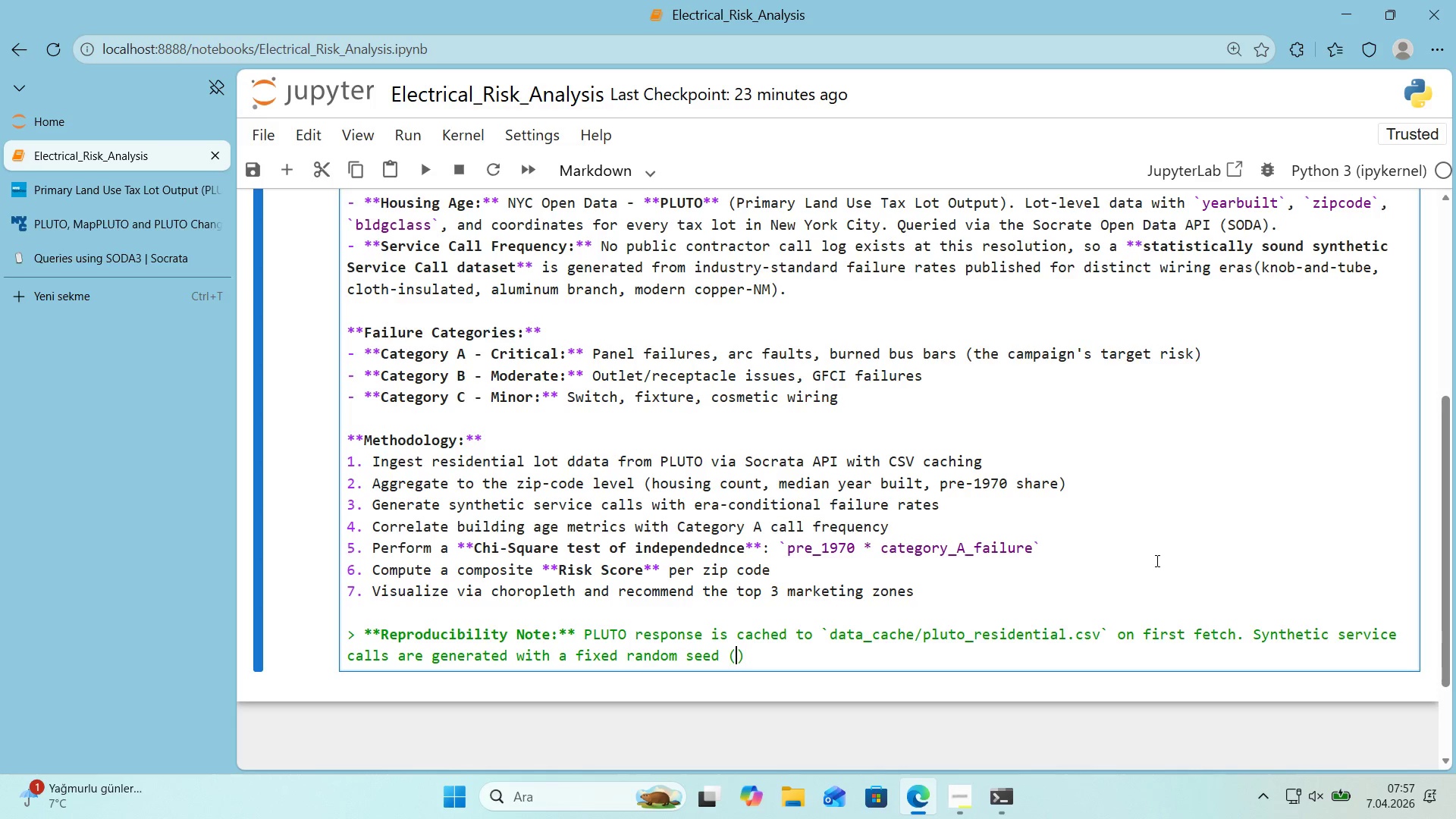 
key(ArrowLeft)
 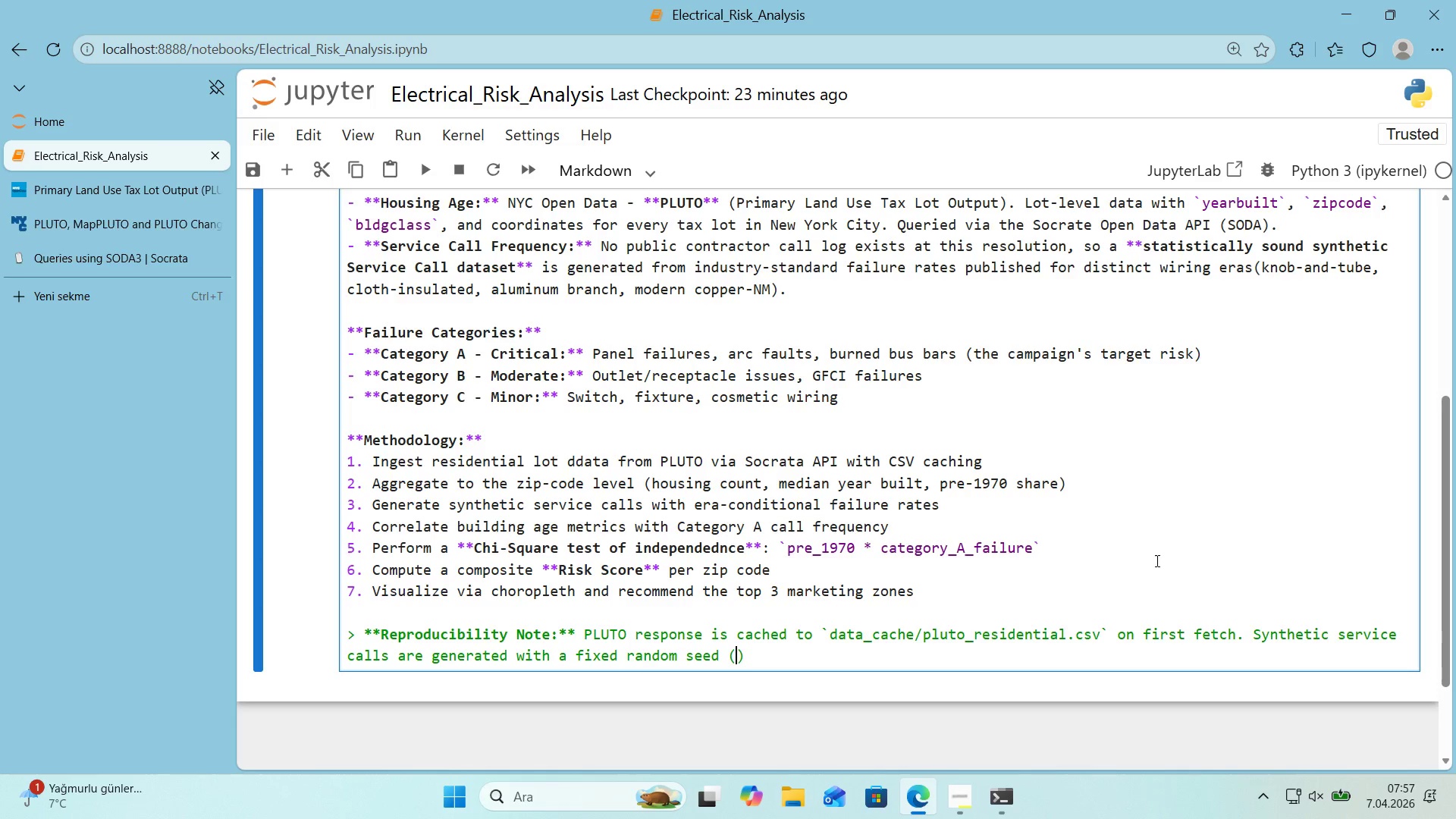 
key(Alt+Control+Comma)
 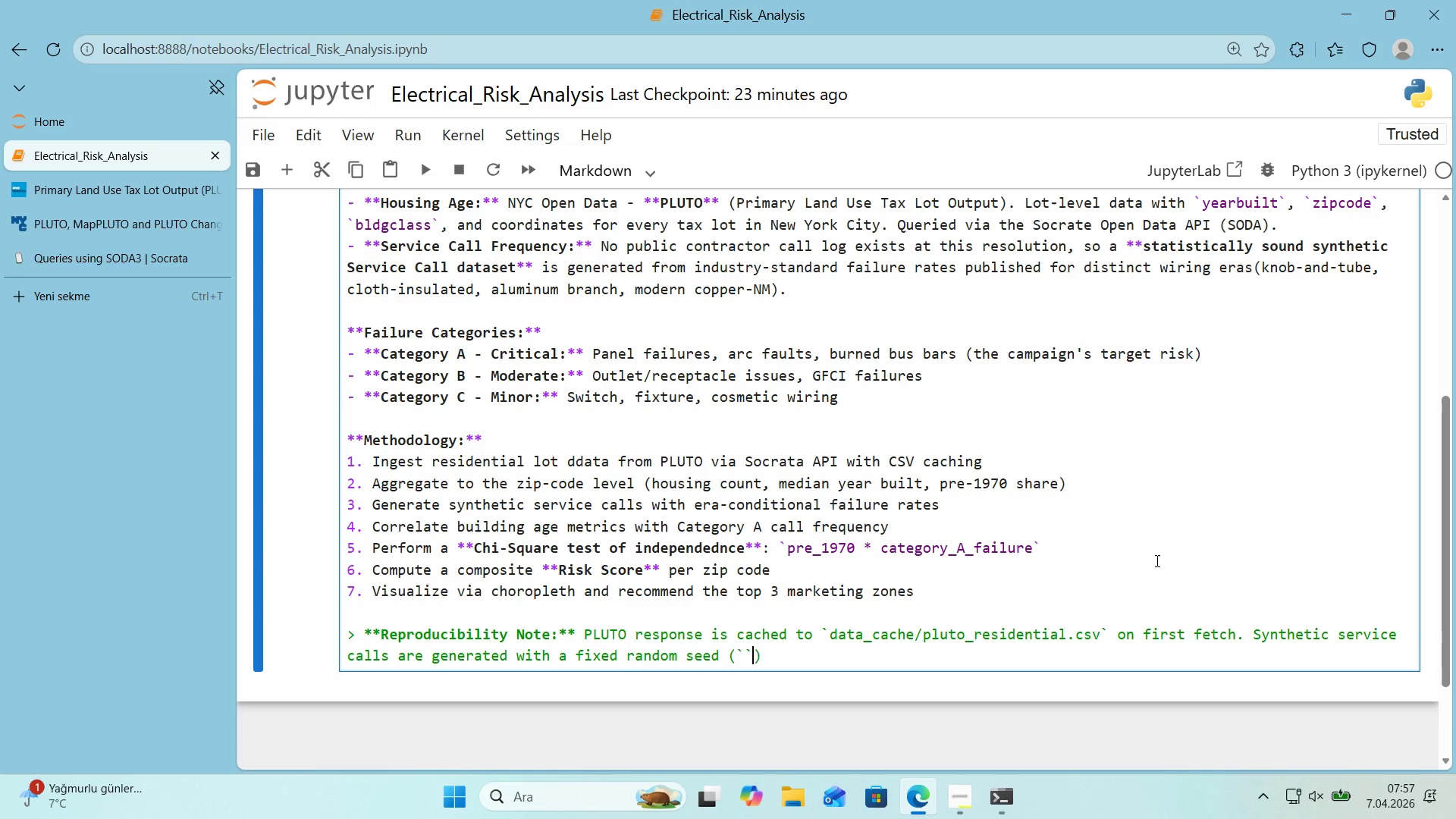 
key(Alt+Control+Comma)
 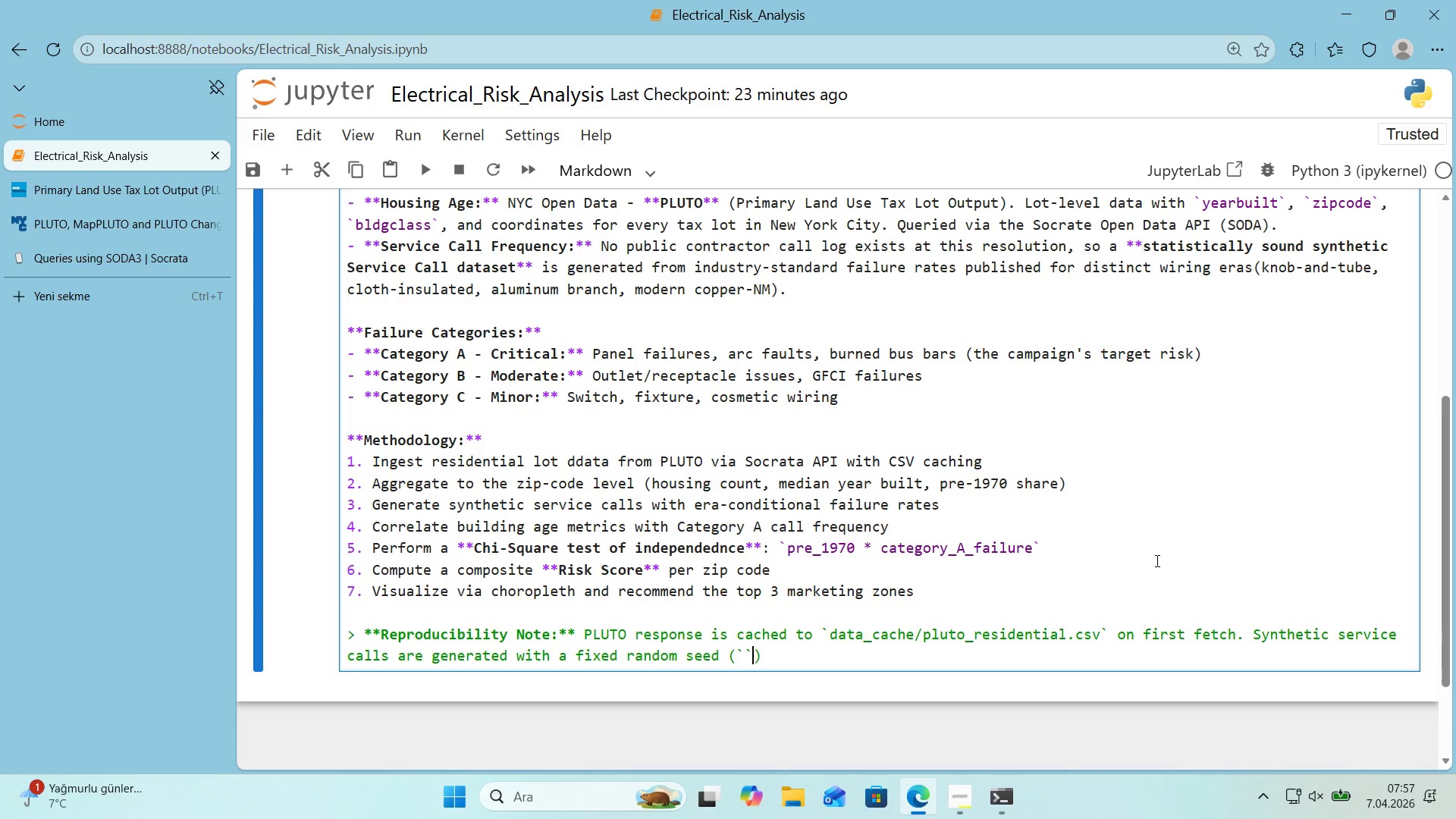 
key(Alt+Control+Comma)
 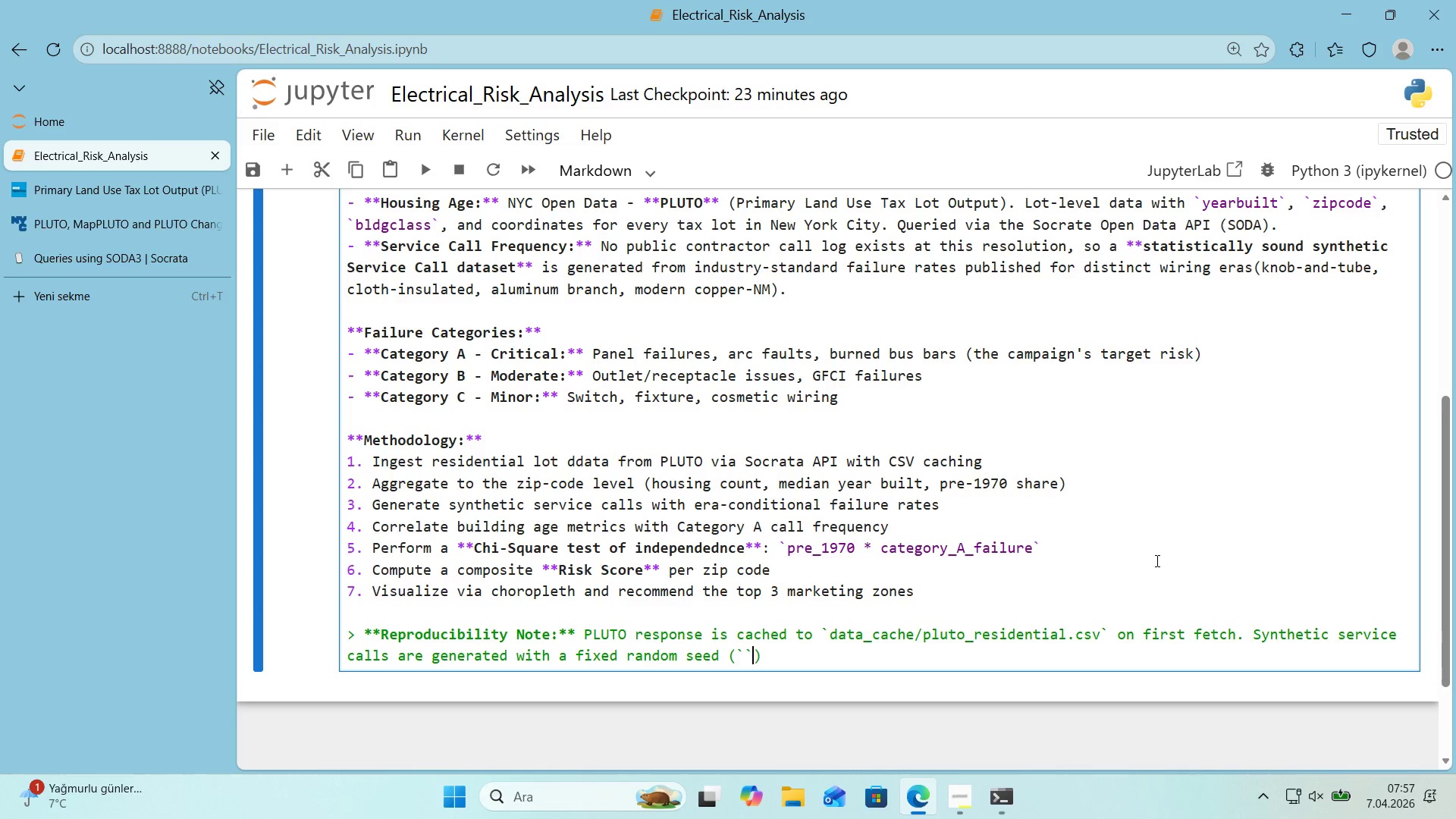 
key(ArrowLeft)
 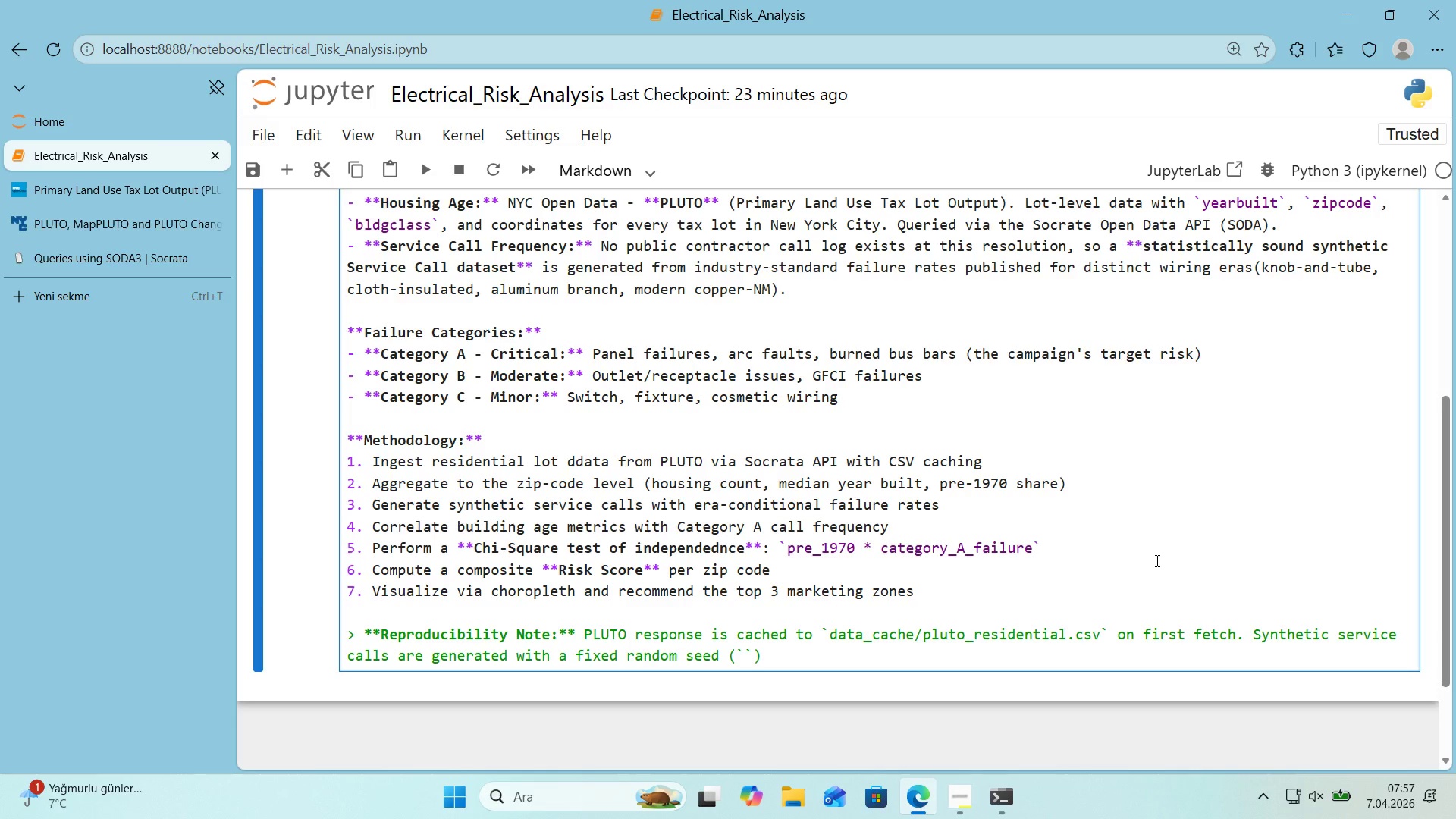 
type(ssed)
key(Backspace)
key(Backspace)
key(Backspace)
key(Backspace)
 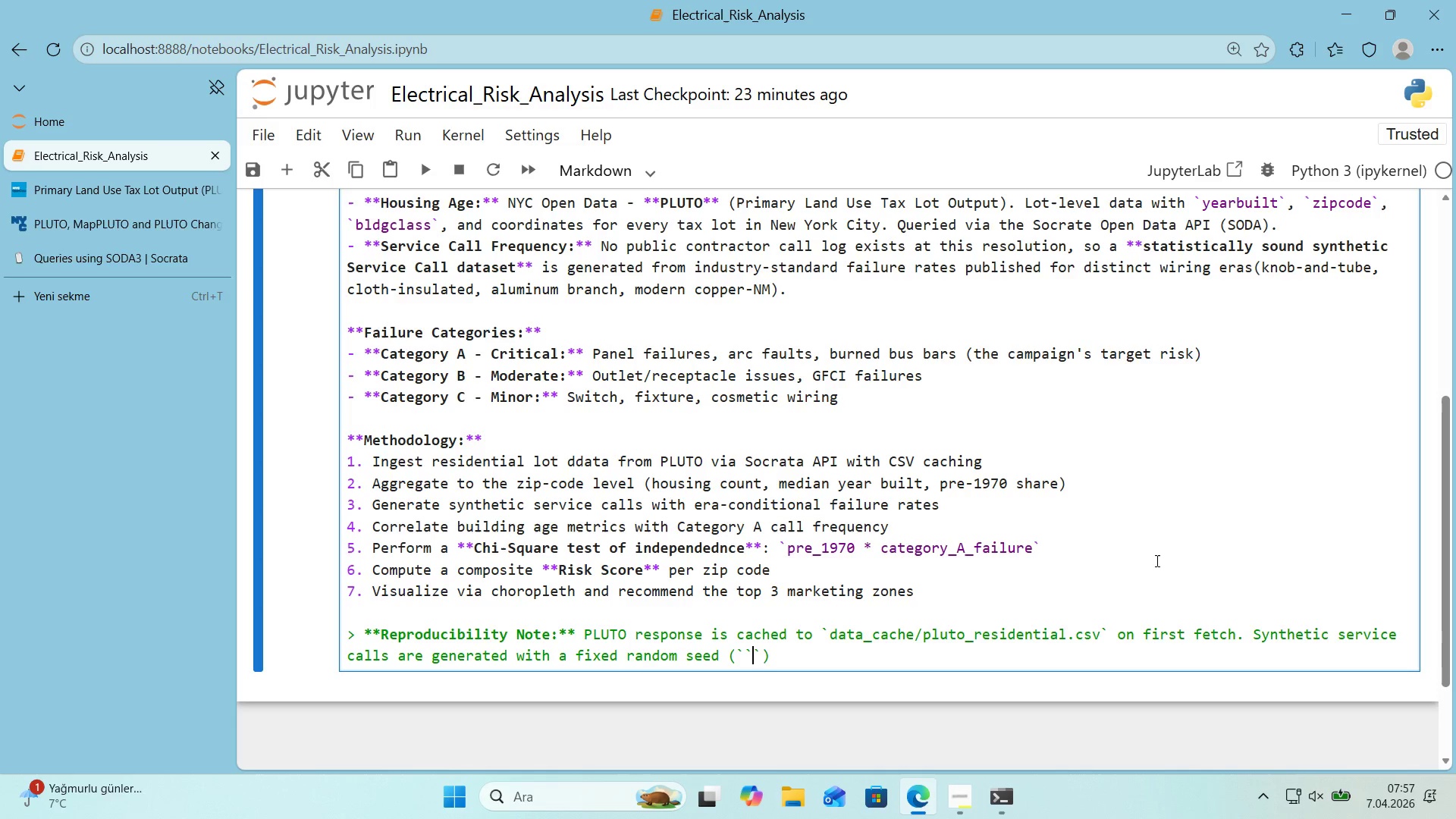 
key(ArrowLeft)
 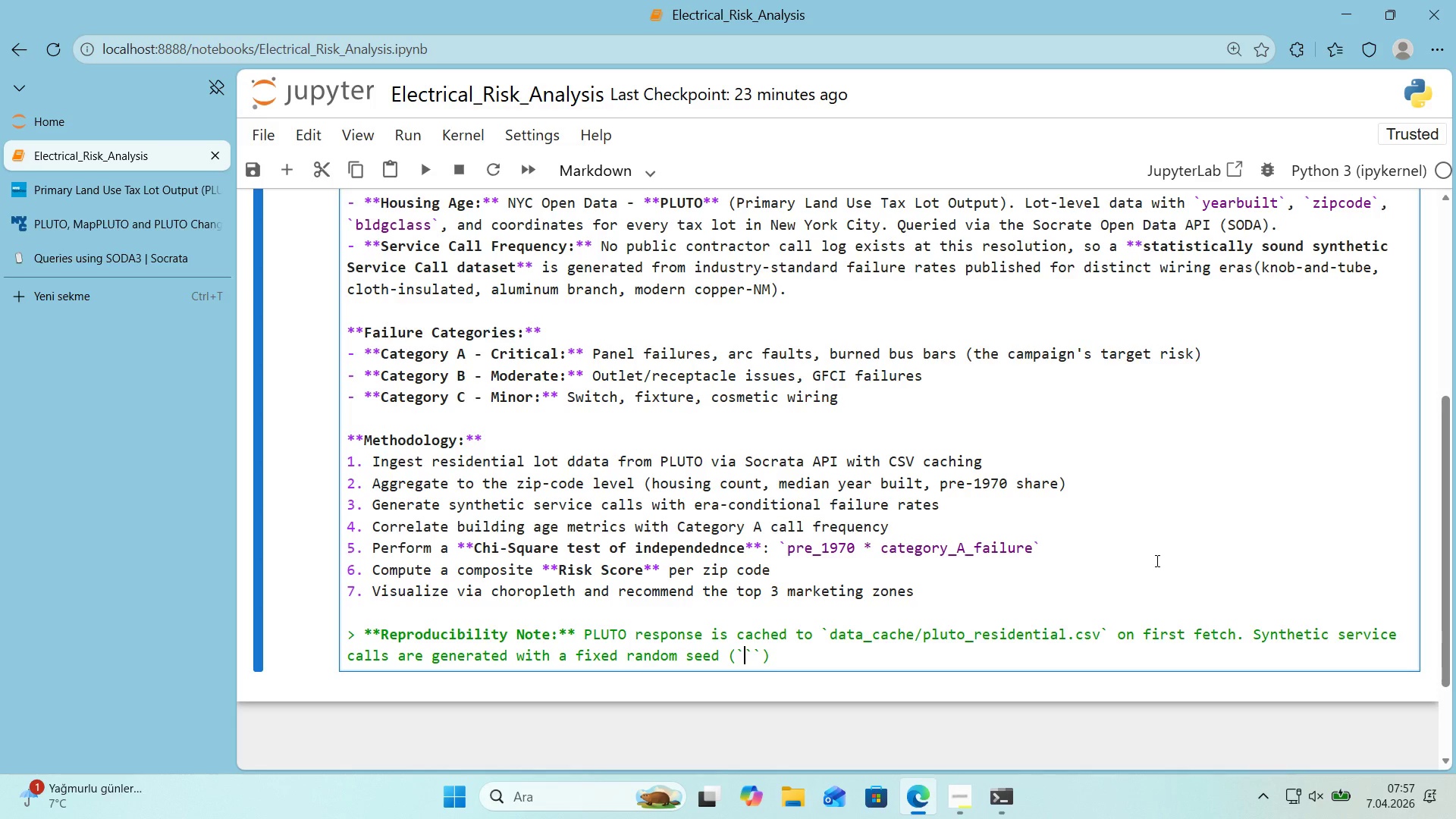 
key(ArrowRight)
 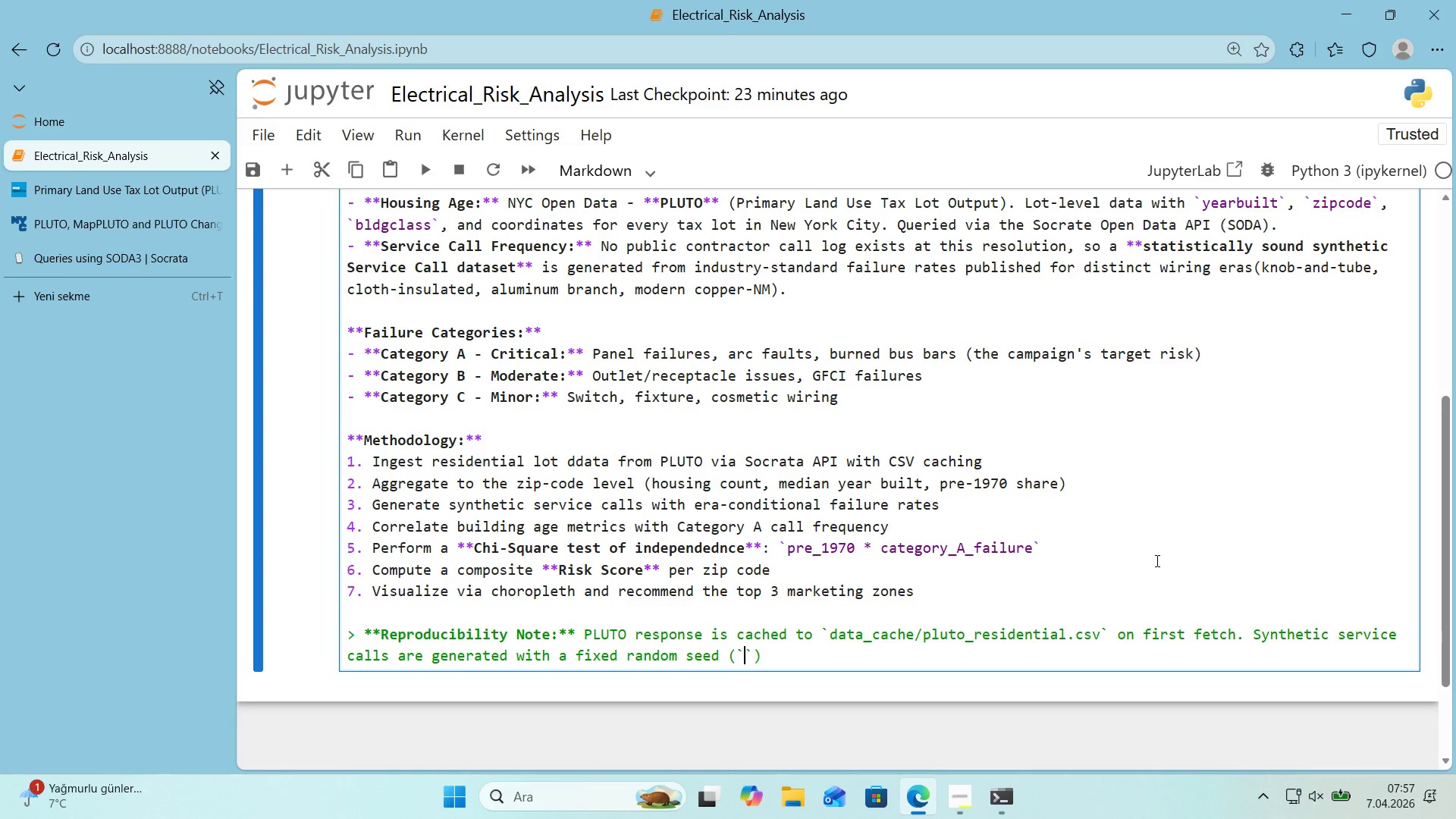 
key(Backspace)
type(seed)42)